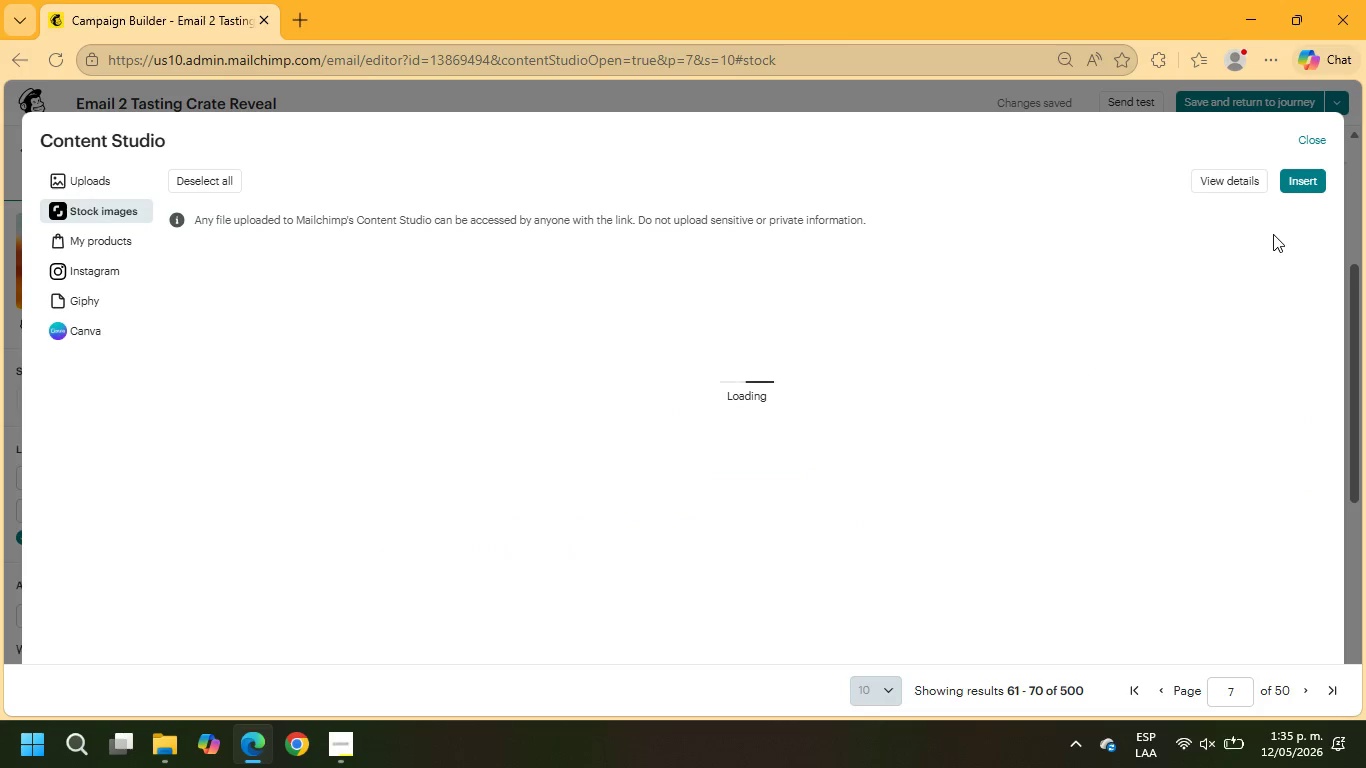 
left_click([1002, 611])
 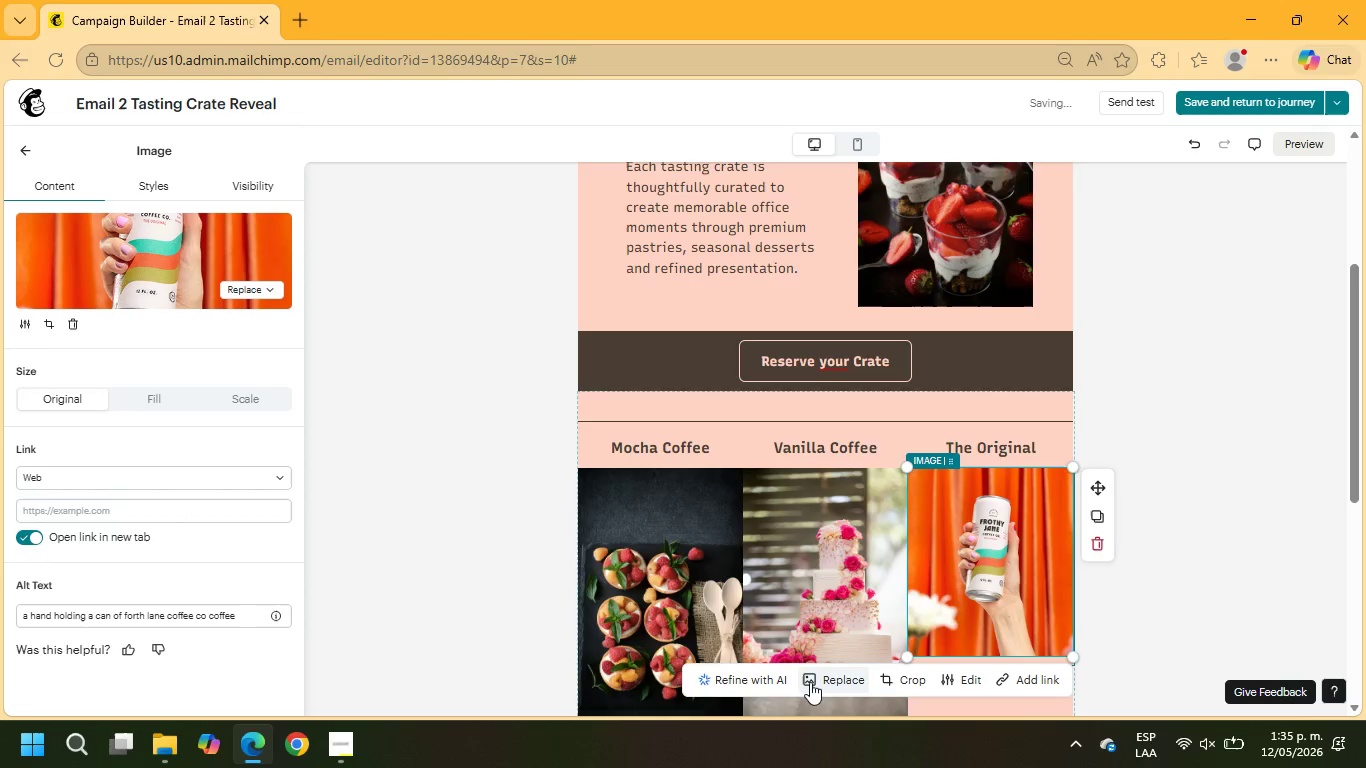 
left_click([819, 682])
 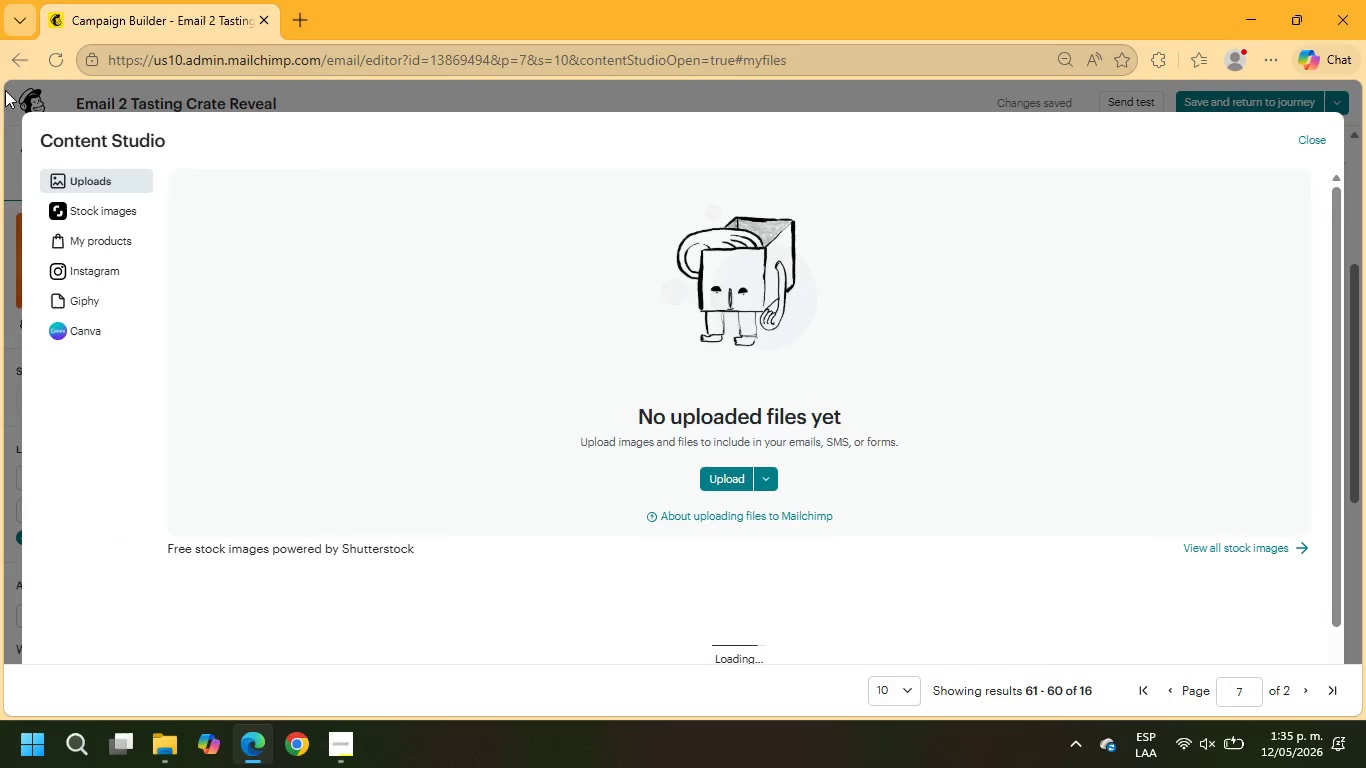 
left_click([91, 211])
 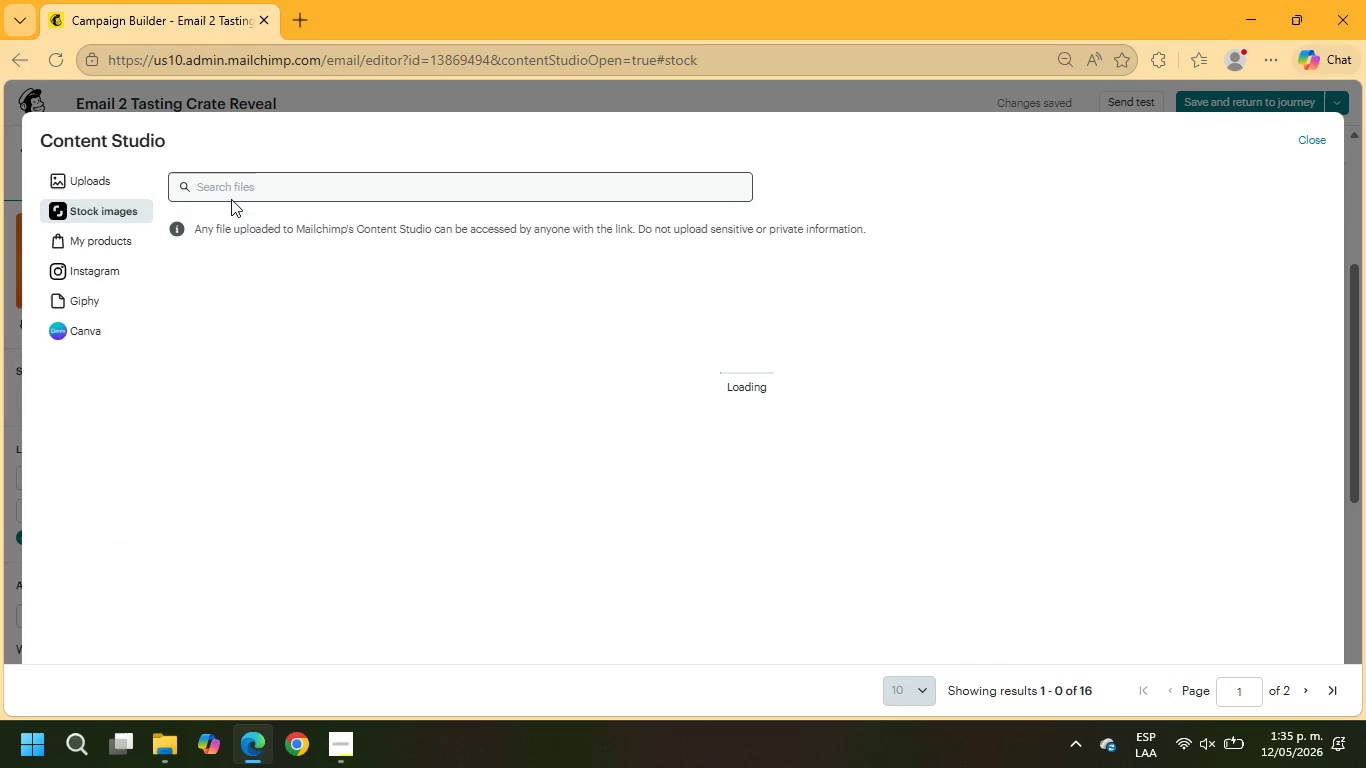 
double_click([232, 187])
 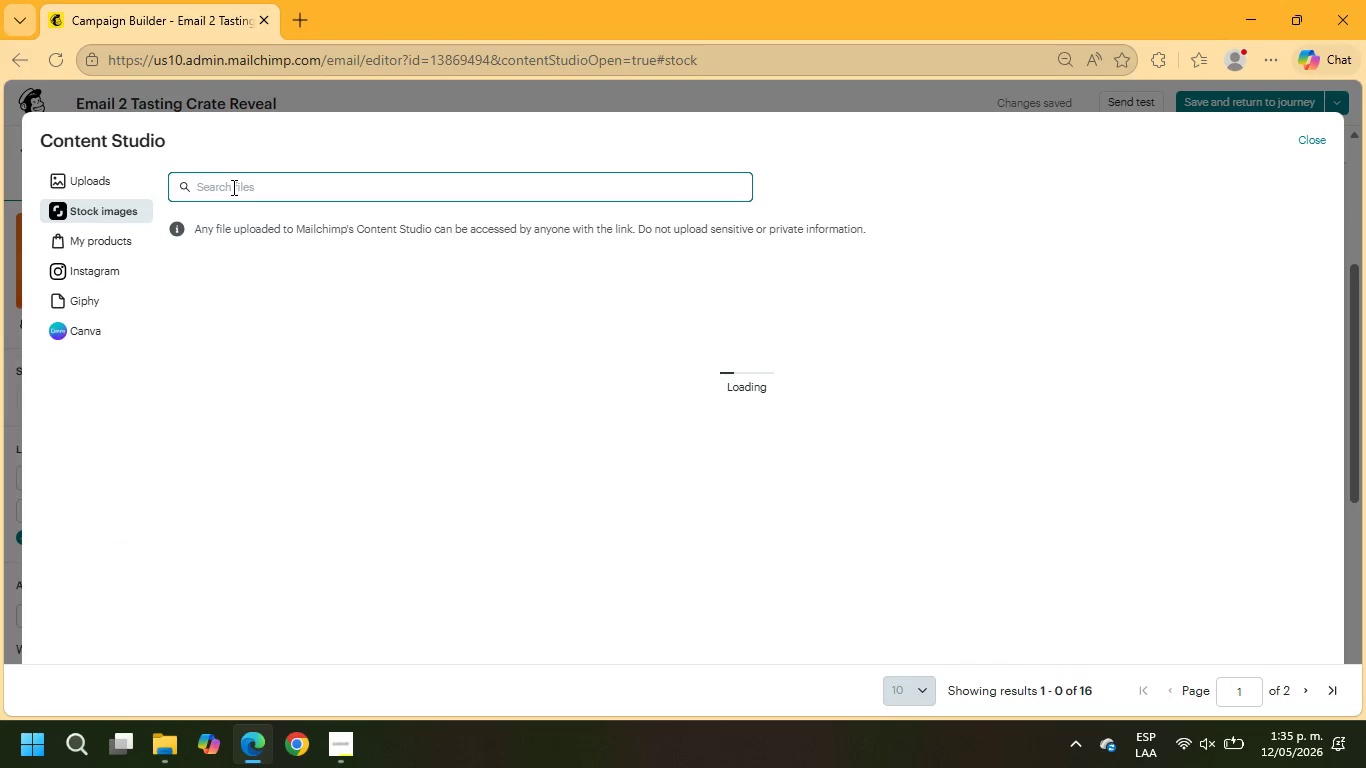 
type(dese)
key(Backspace)
type(serts)
 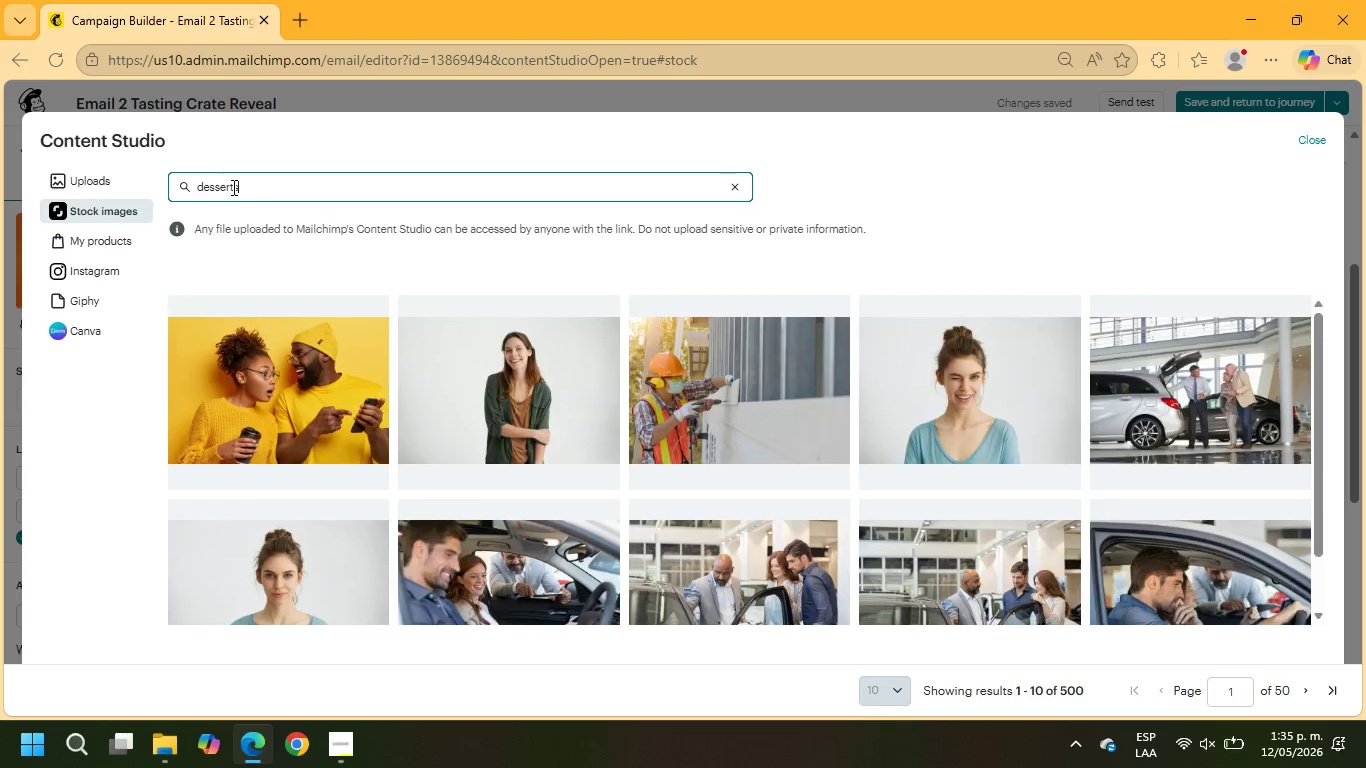 
key(Enter)
 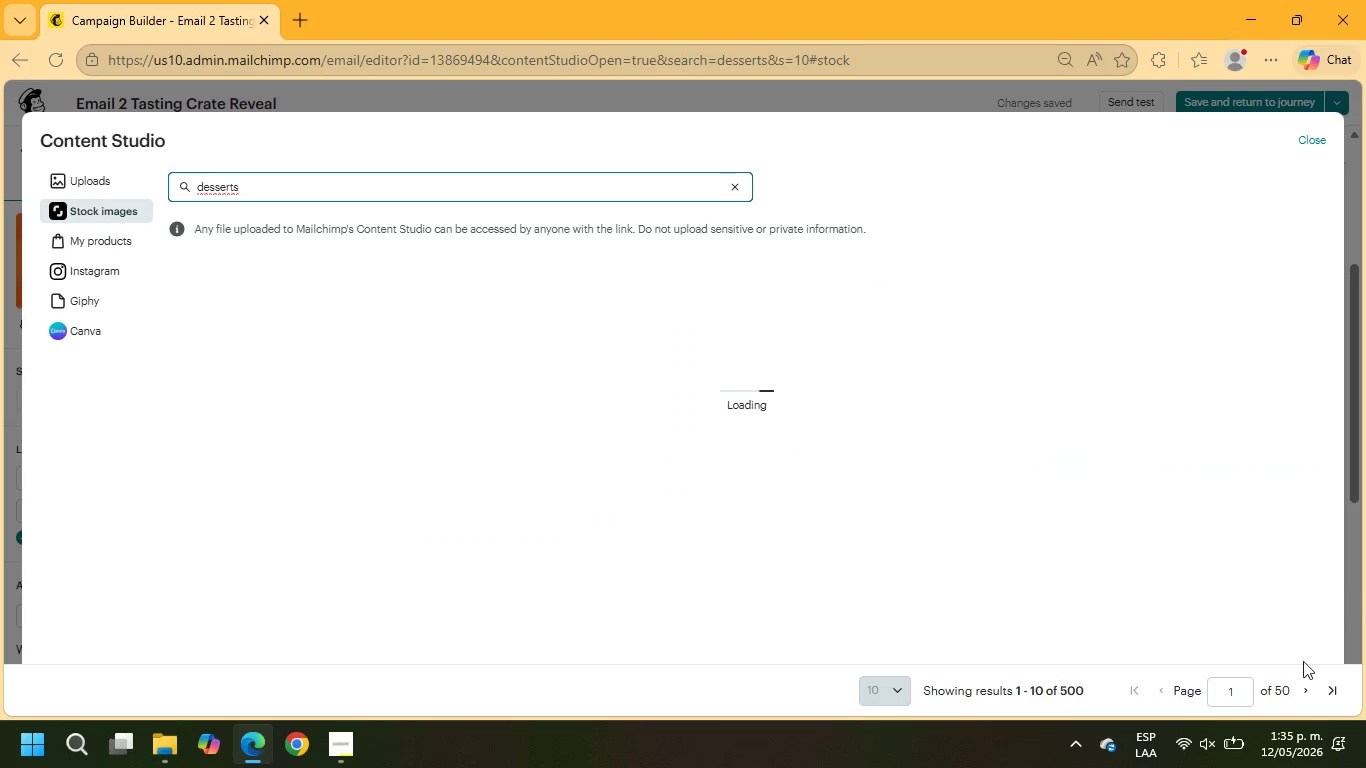 
wait(6.16)
 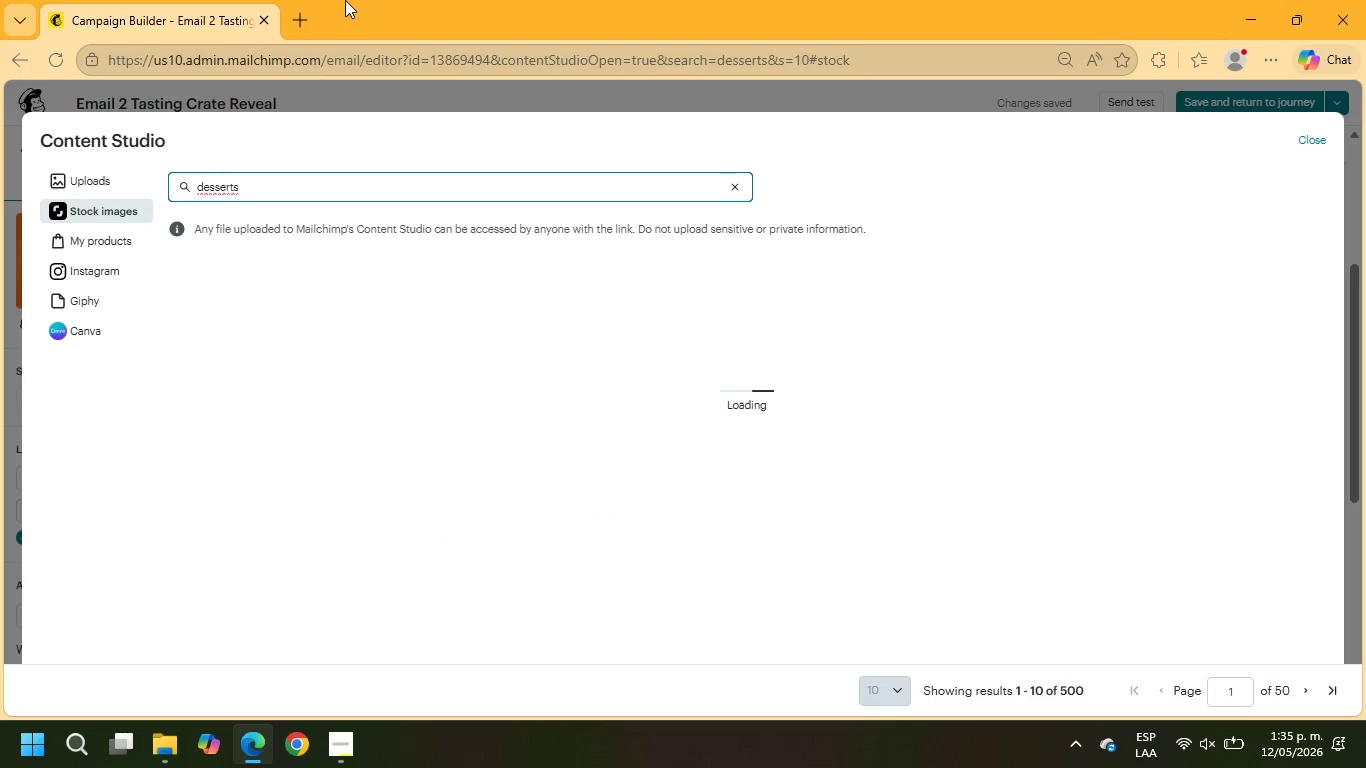 
left_click_drag(start_coordinate=[1242, 689], to_coordinate=[1172, 687])
 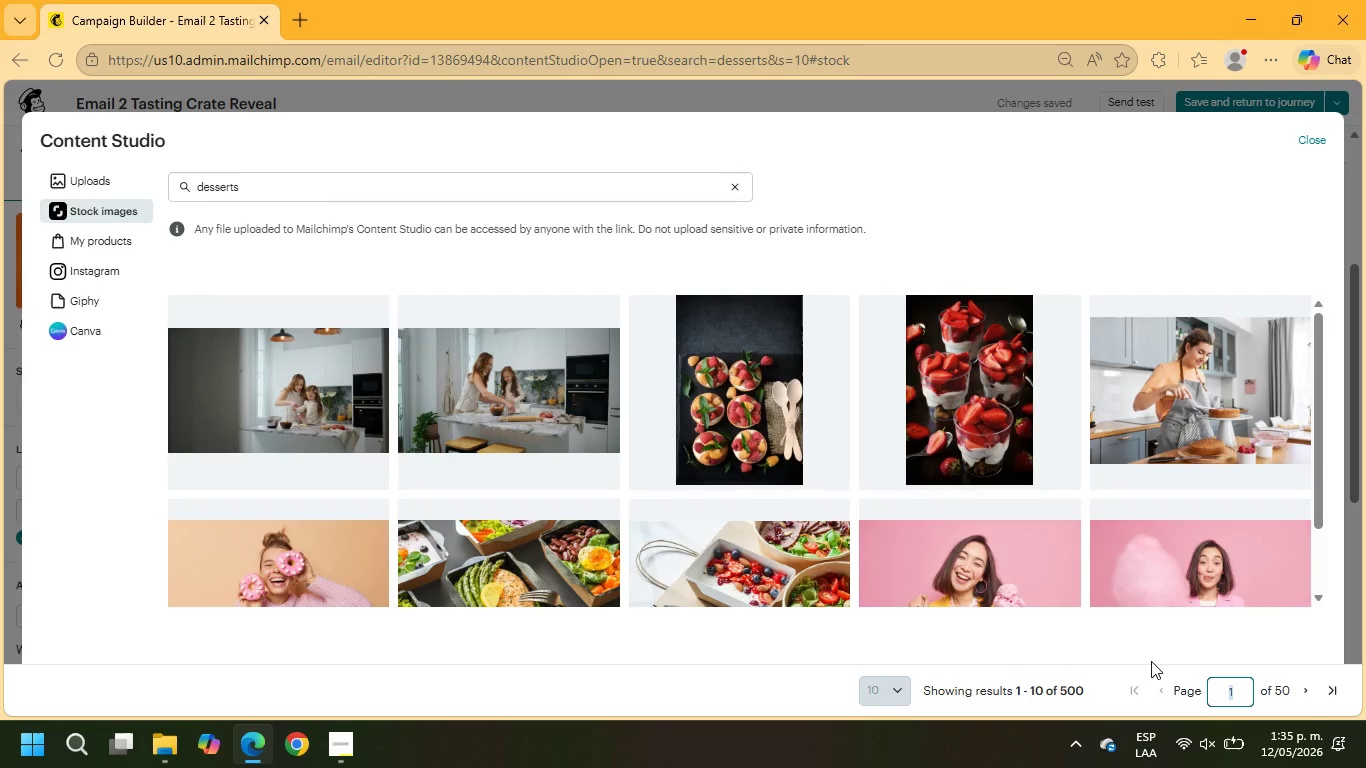 
key(Numpad5)
 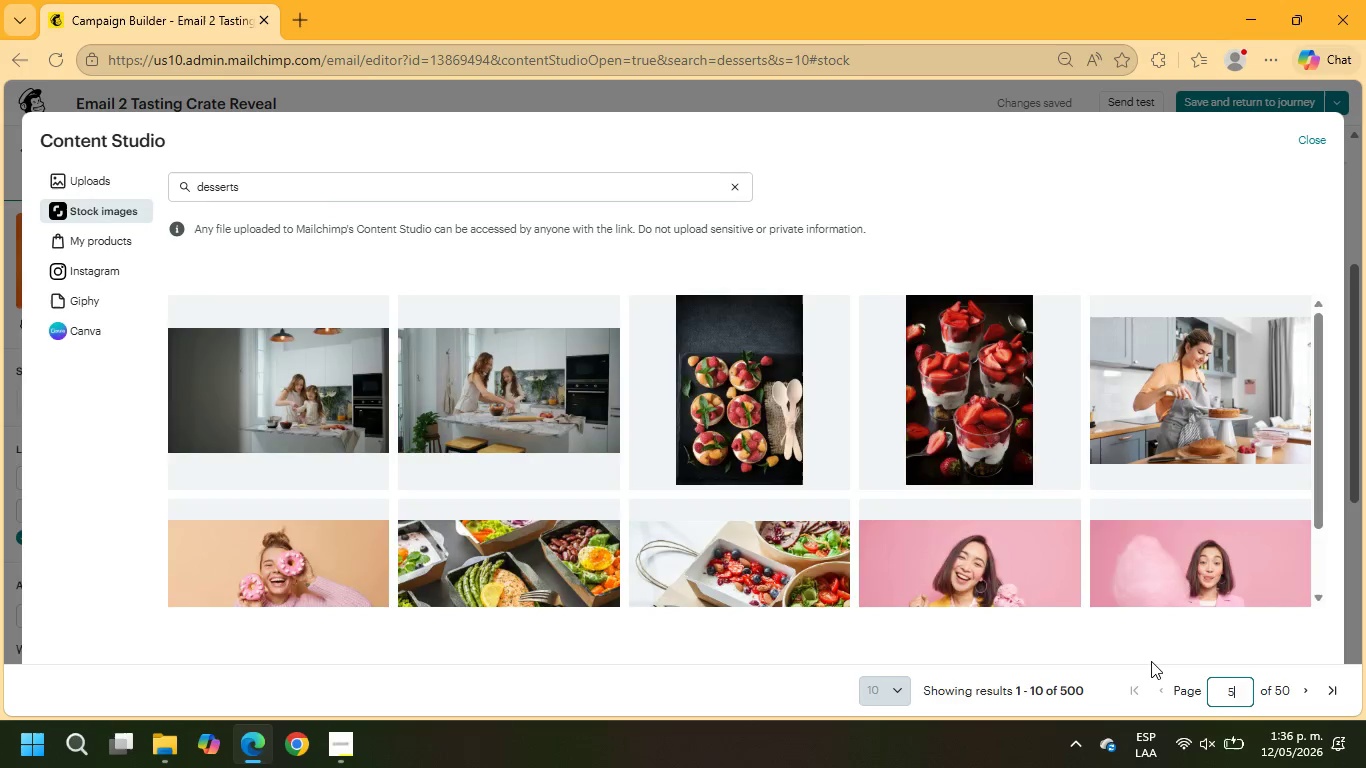 
key(NumpadEnter)
 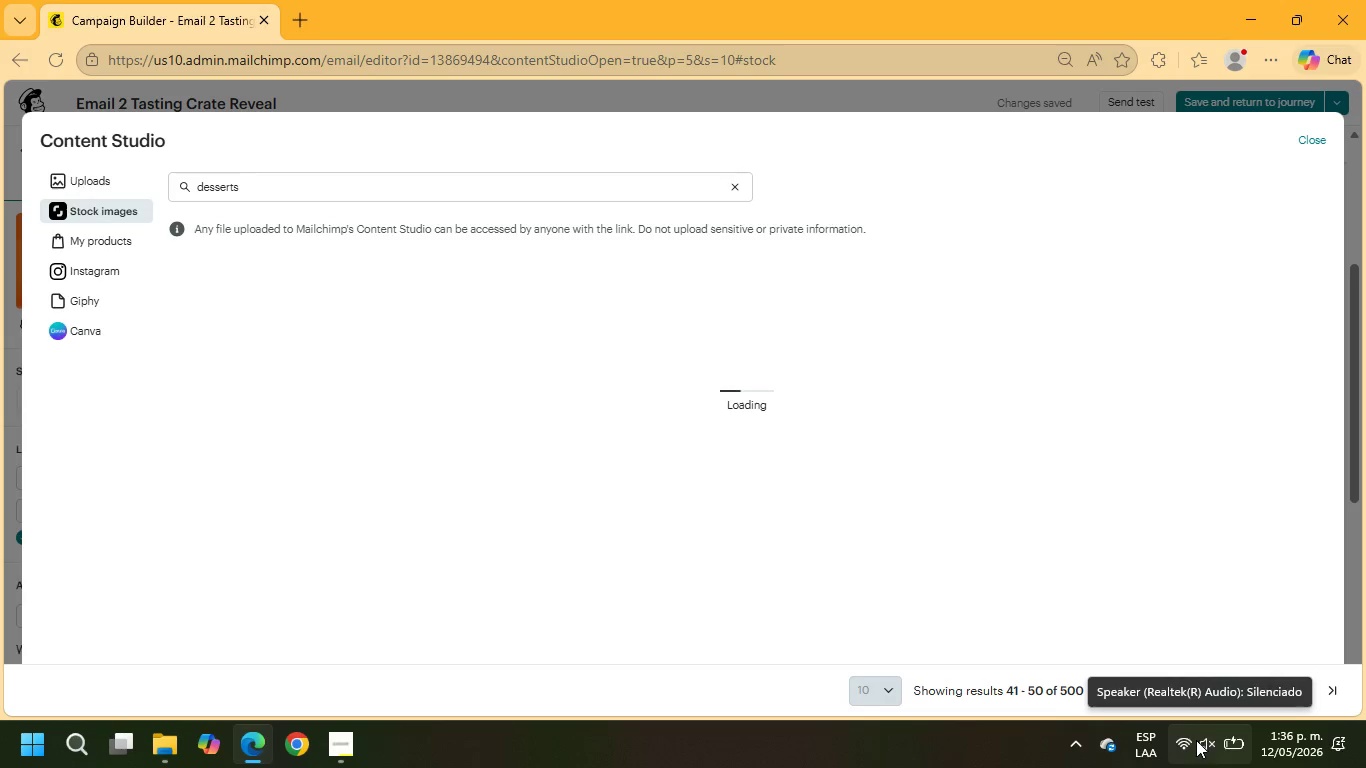 
scroll: coordinate [1032, 480], scroll_direction: down, amount: 8.0
 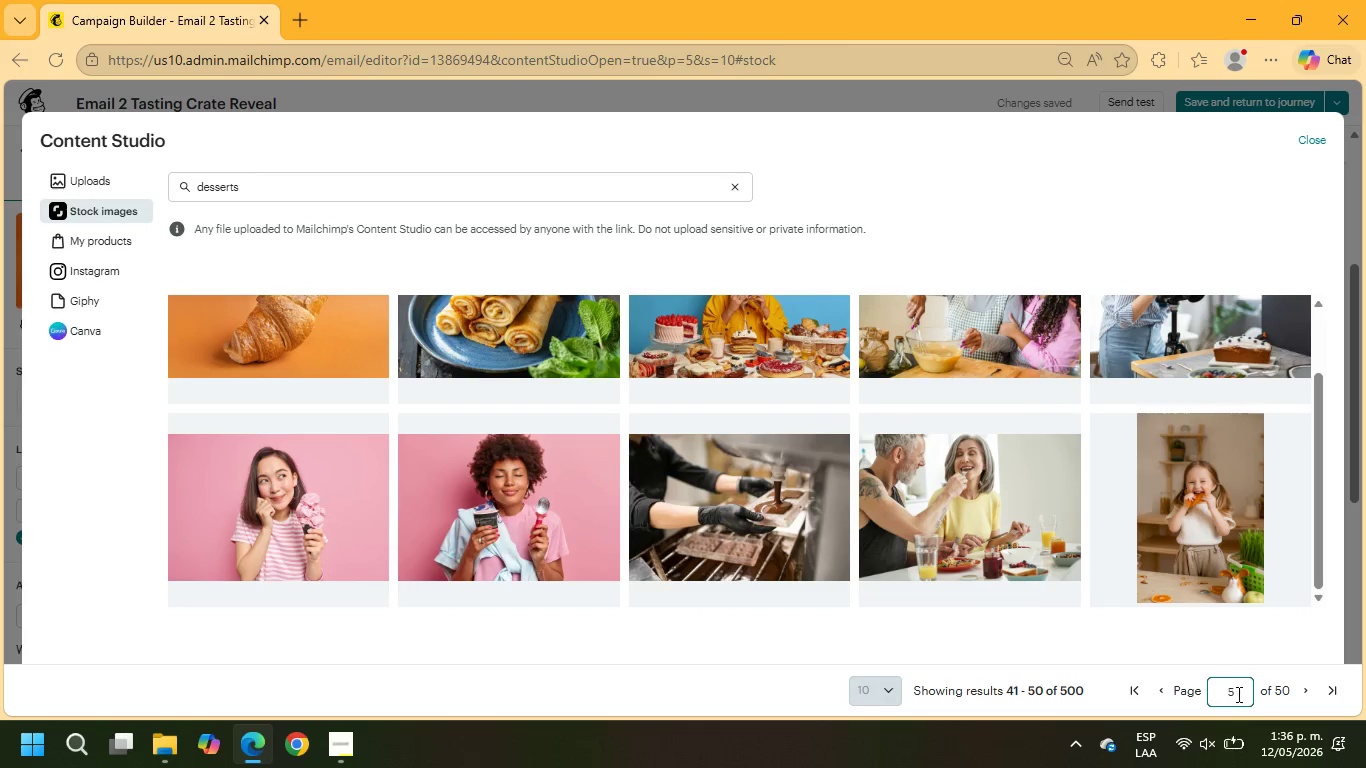 
left_click_drag(start_coordinate=[1238, 694], to_coordinate=[1165, 686])
 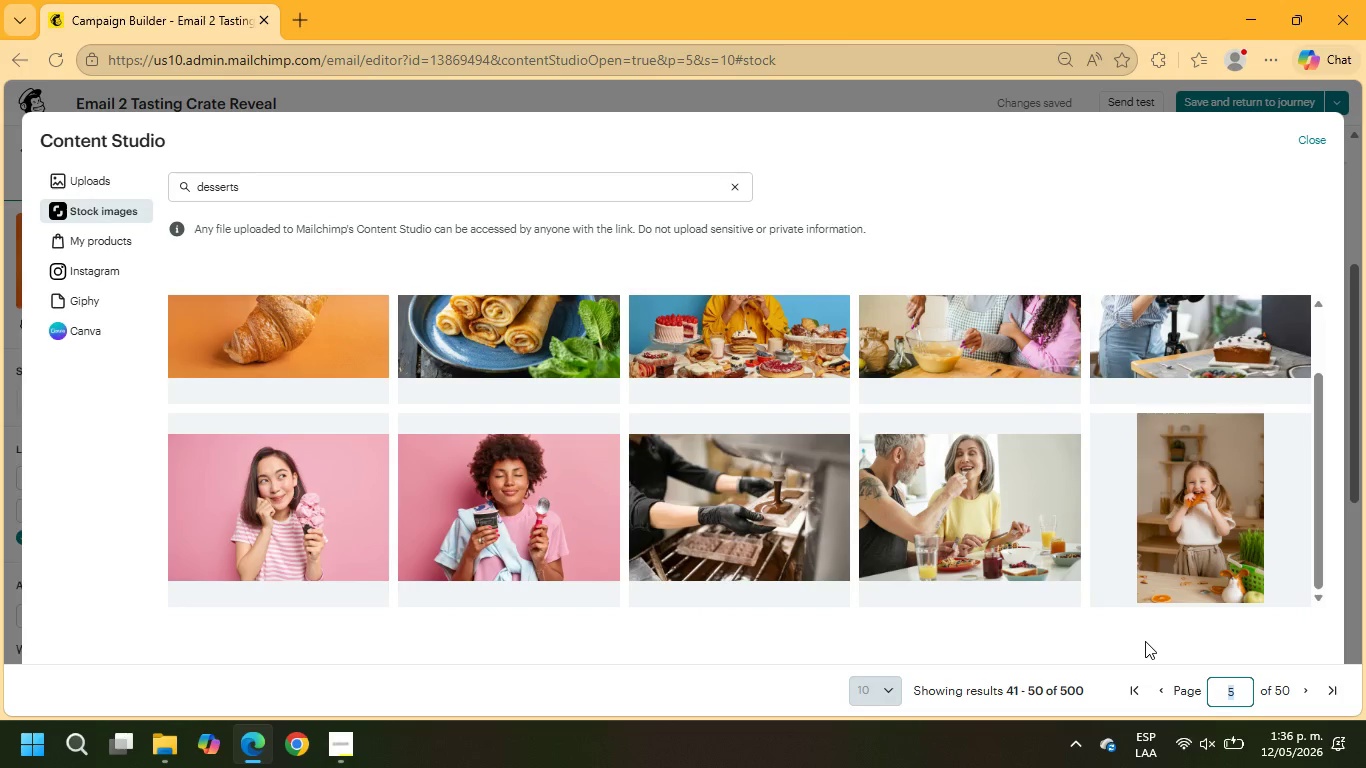 
key(Numpad8)
 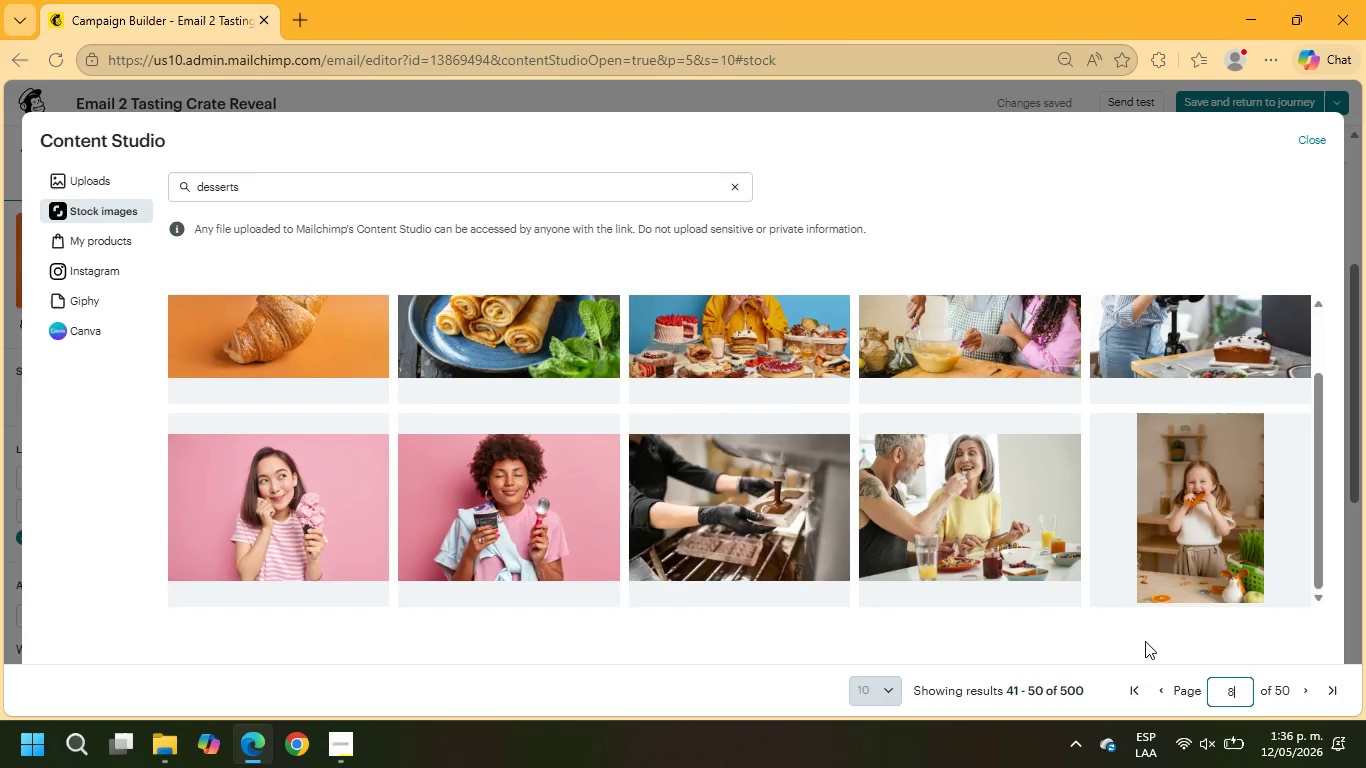 
key(NumpadEnter)
 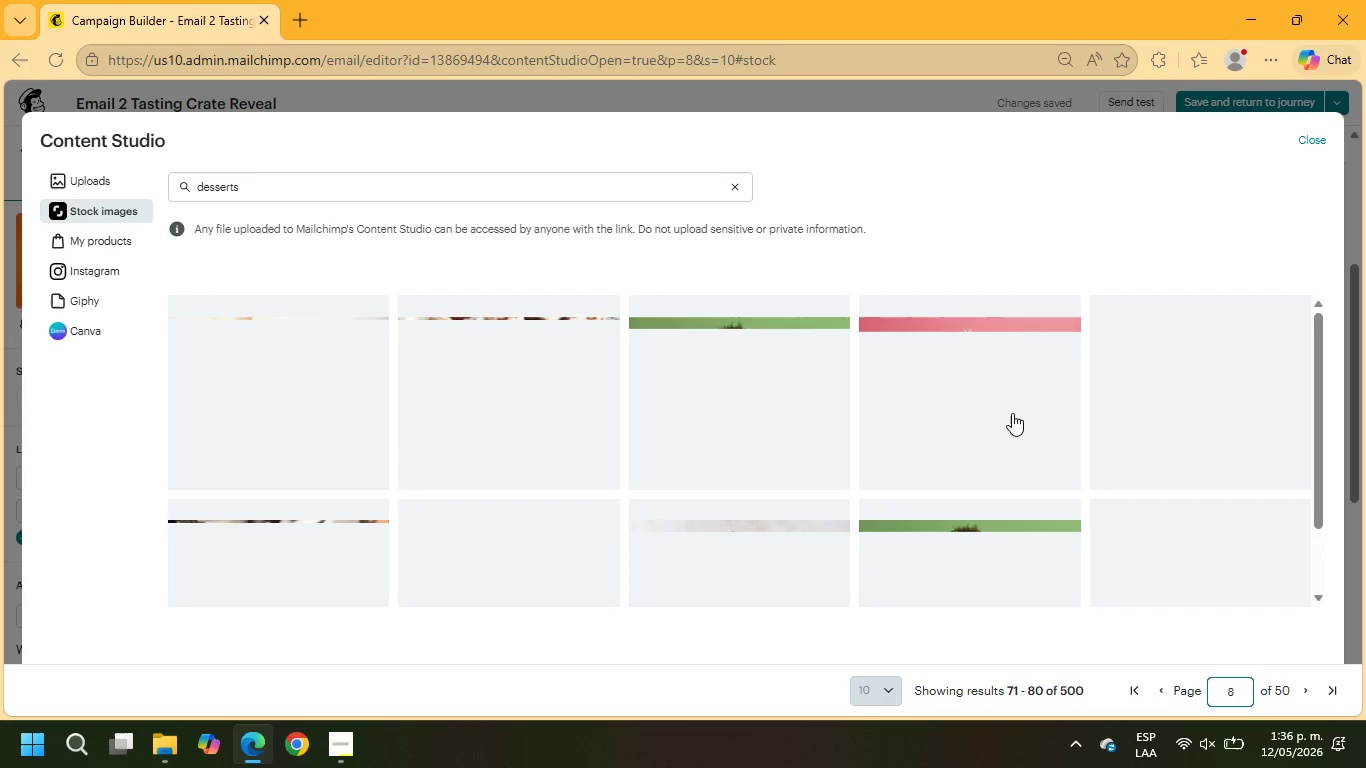 
wait(7.06)
 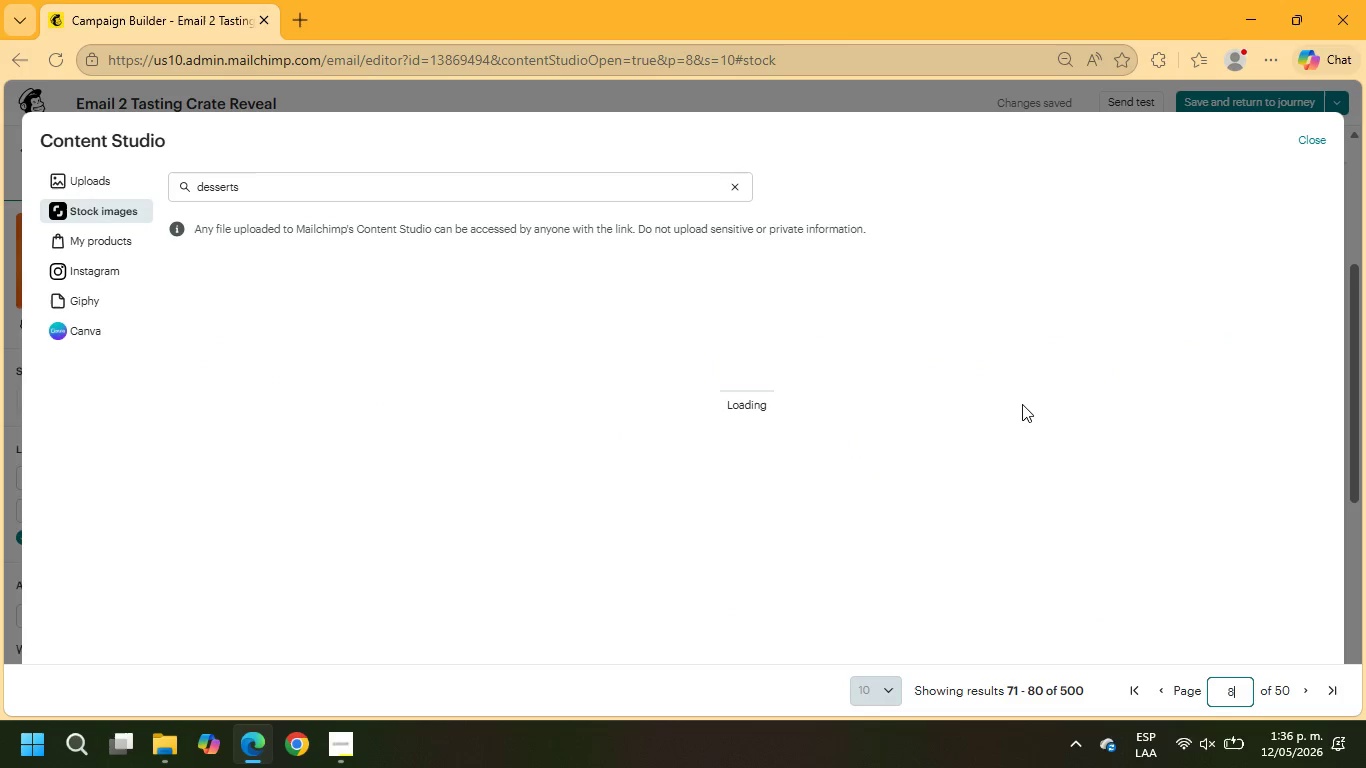 
scroll: coordinate [1034, 456], scroll_direction: down, amount: 7.0
 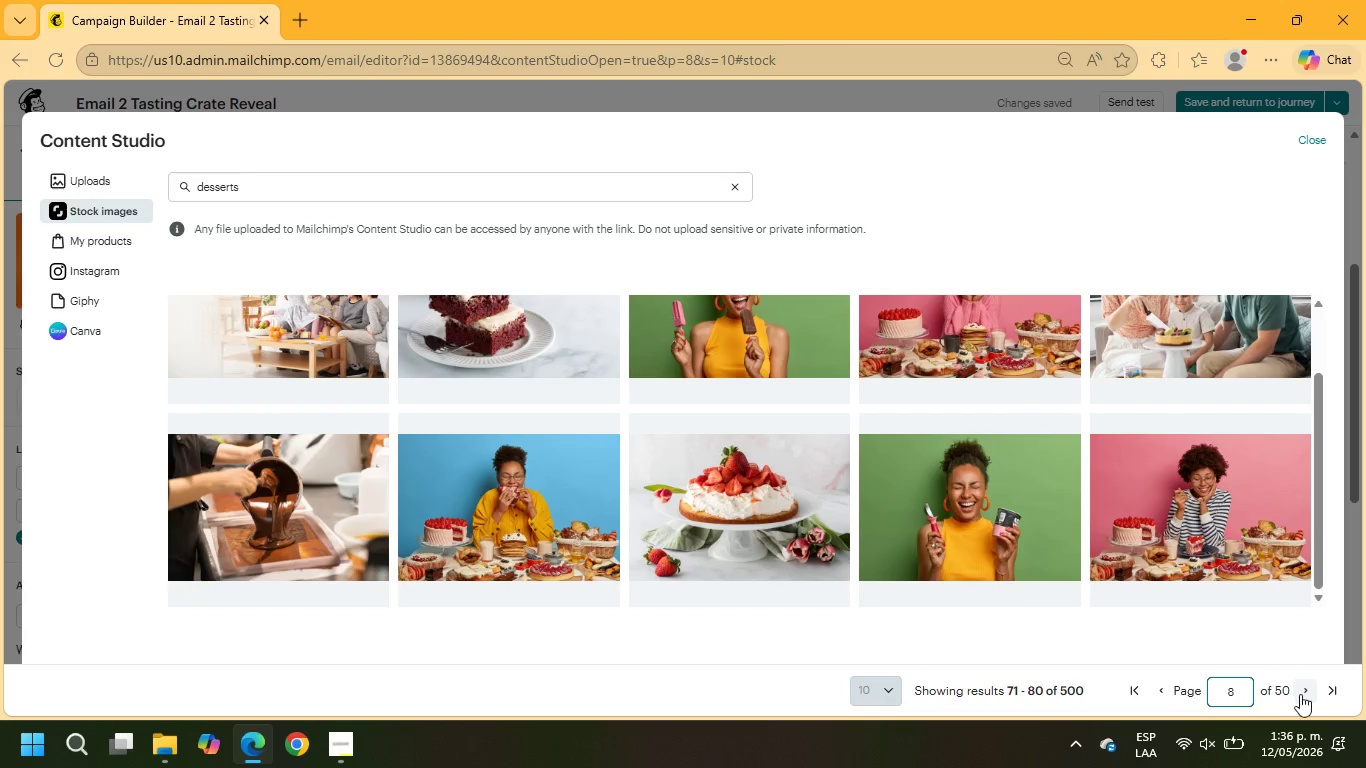 
left_click([1300, 697])
 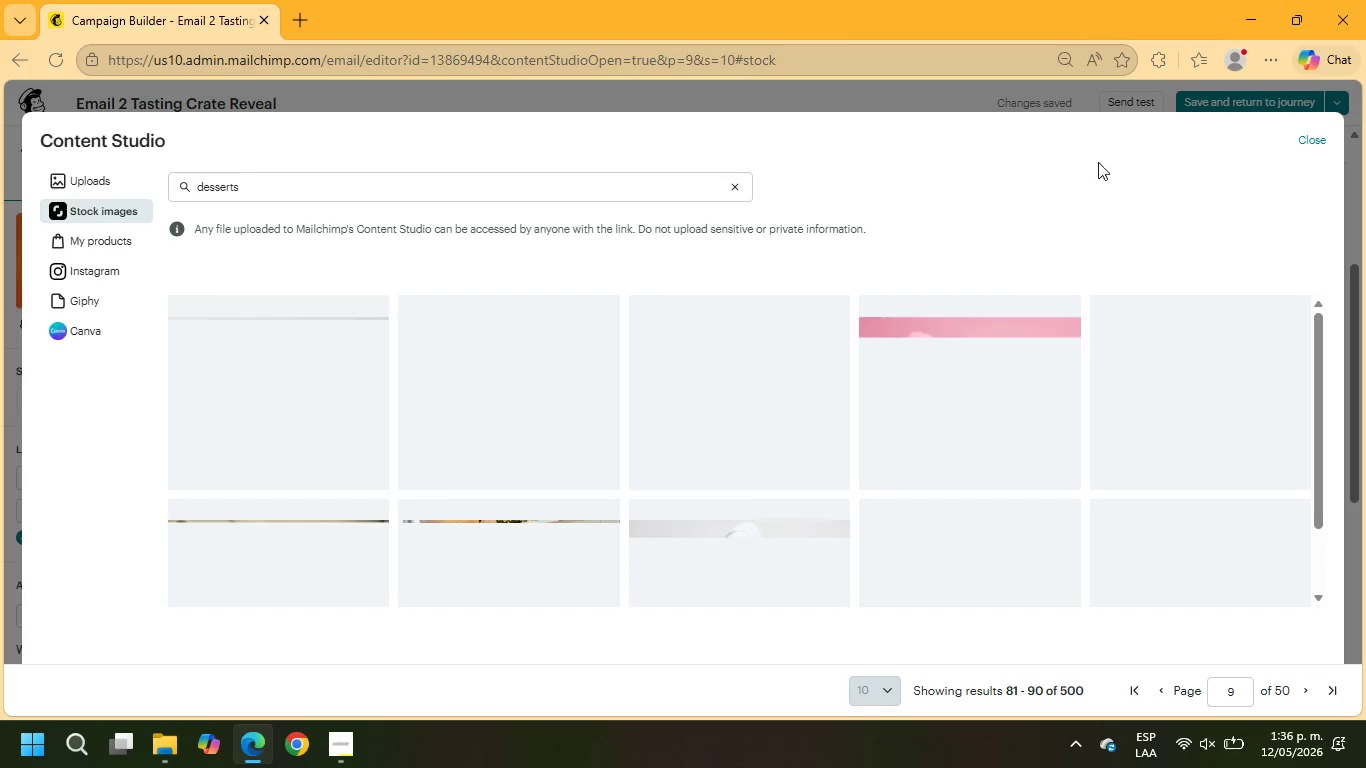 
wait(7.19)
 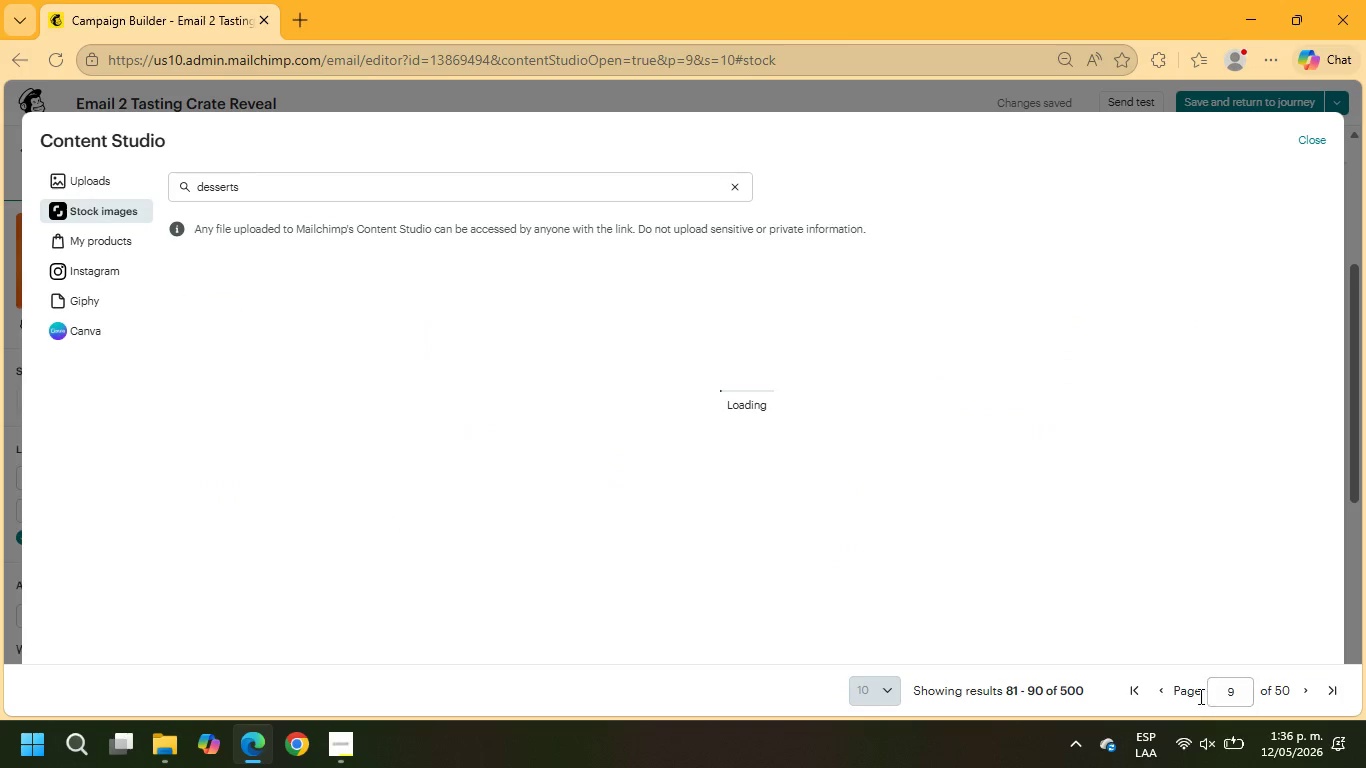 
scroll: coordinate [1138, 402], scroll_direction: down, amount: 8.0
 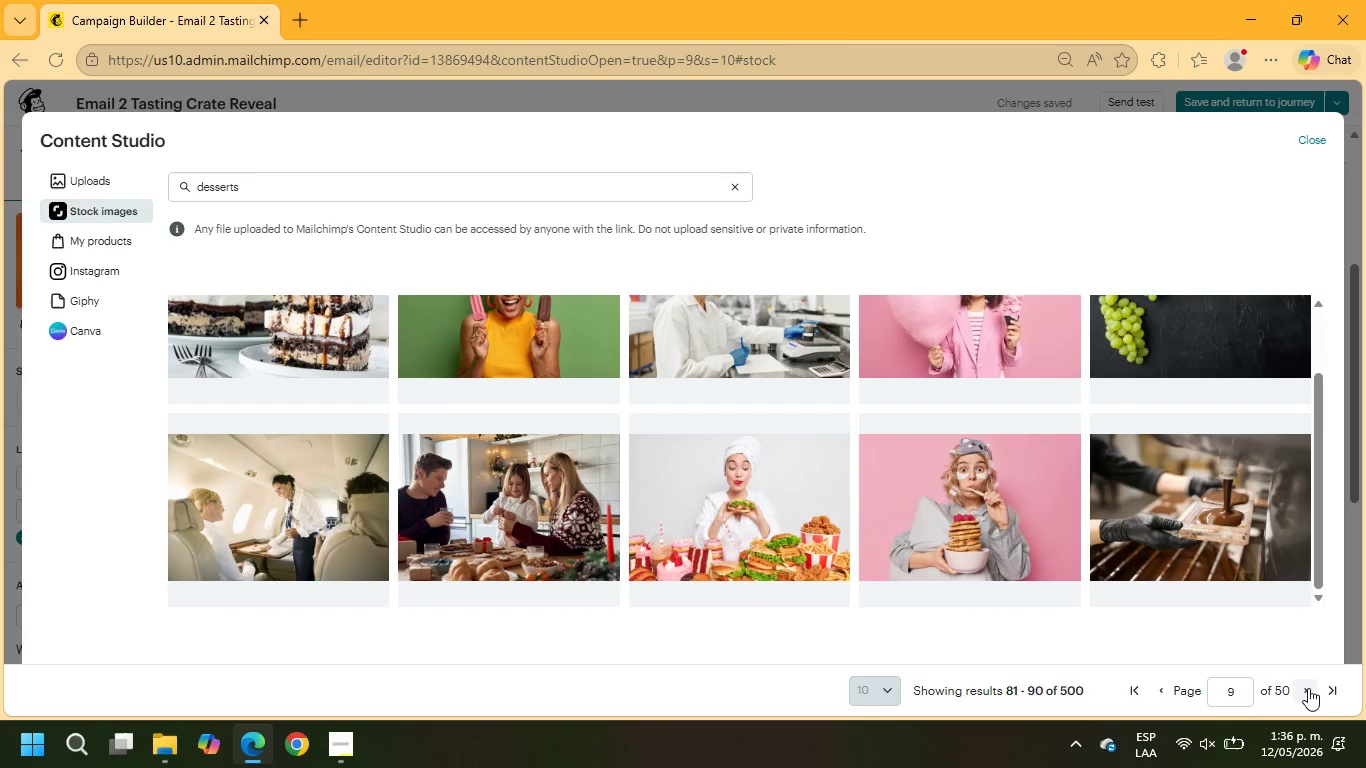 
left_click([1304, 688])
 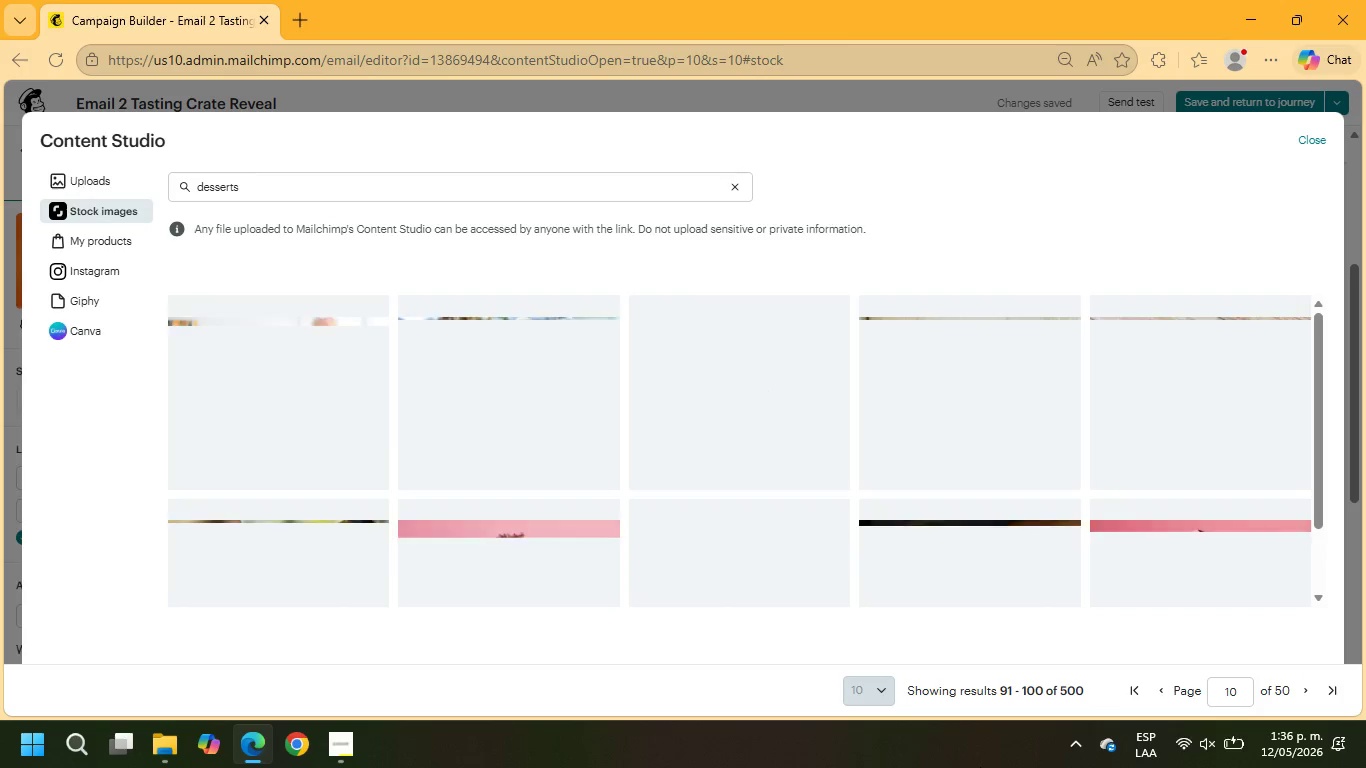 
wait(6.44)
 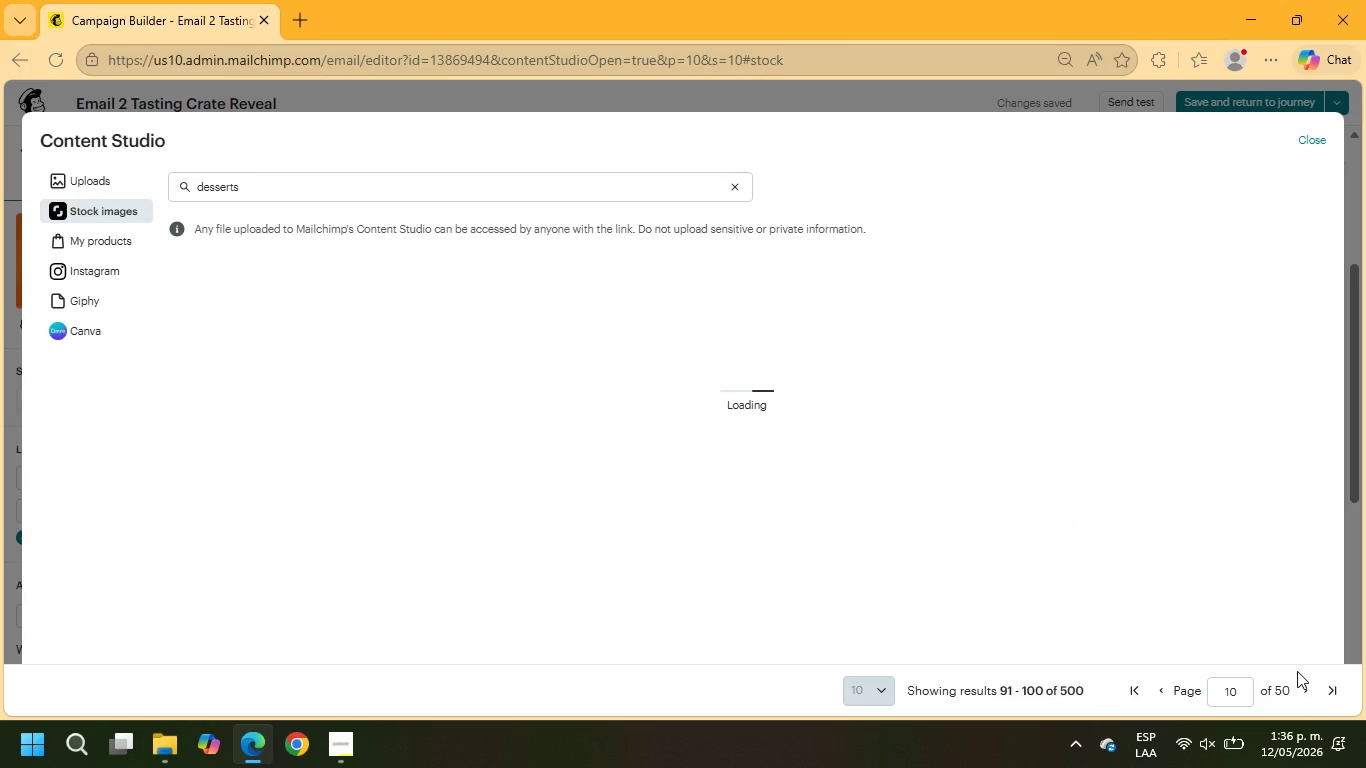 
scroll: coordinate [1144, 519], scroll_direction: down, amount: 7.0
 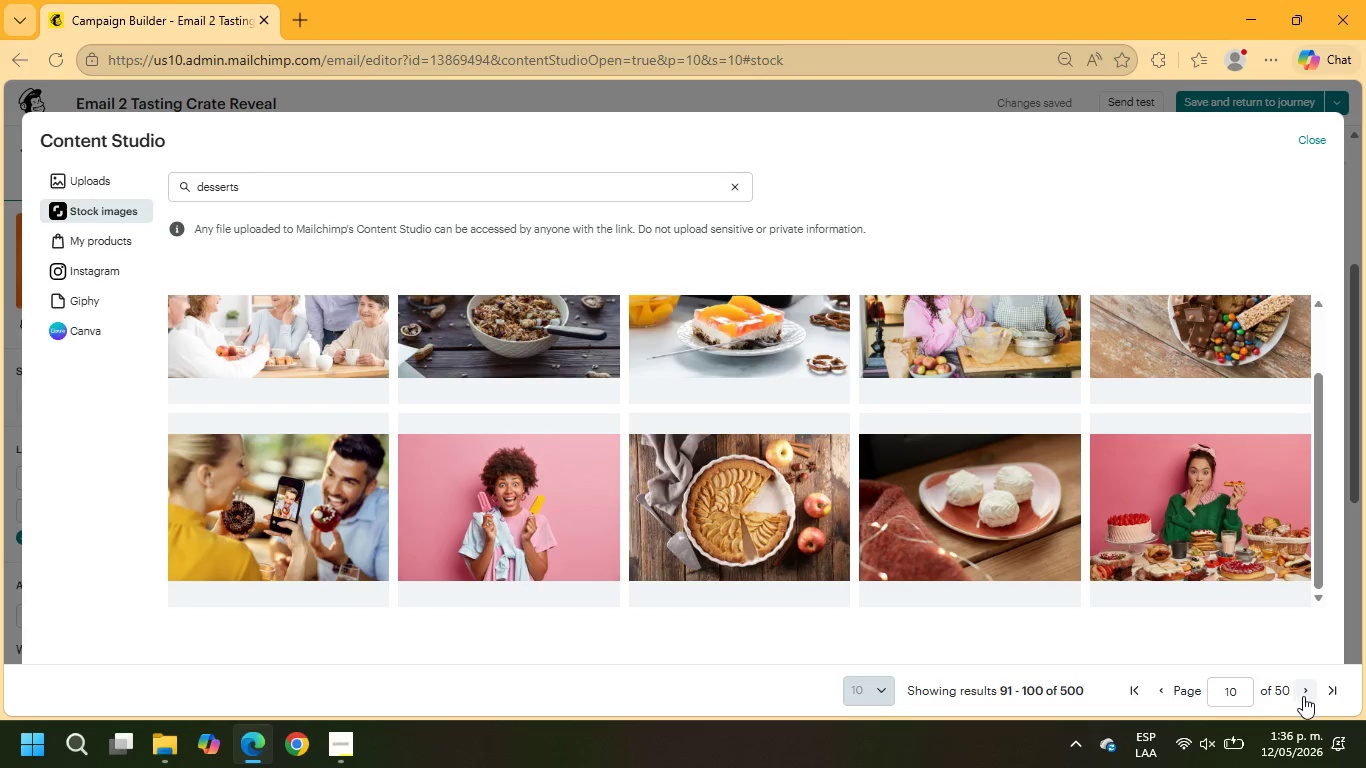 
left_click([1303, 696])
 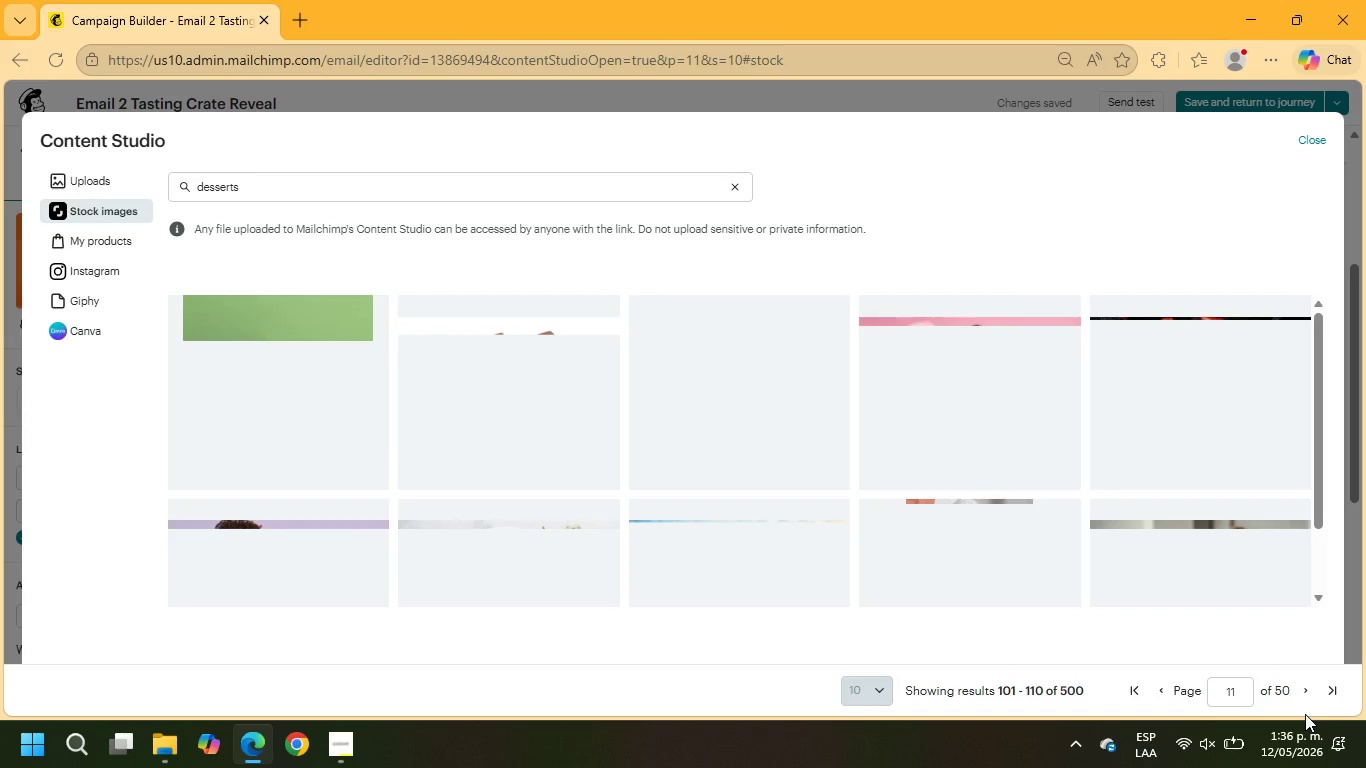 
wait(7.66)
 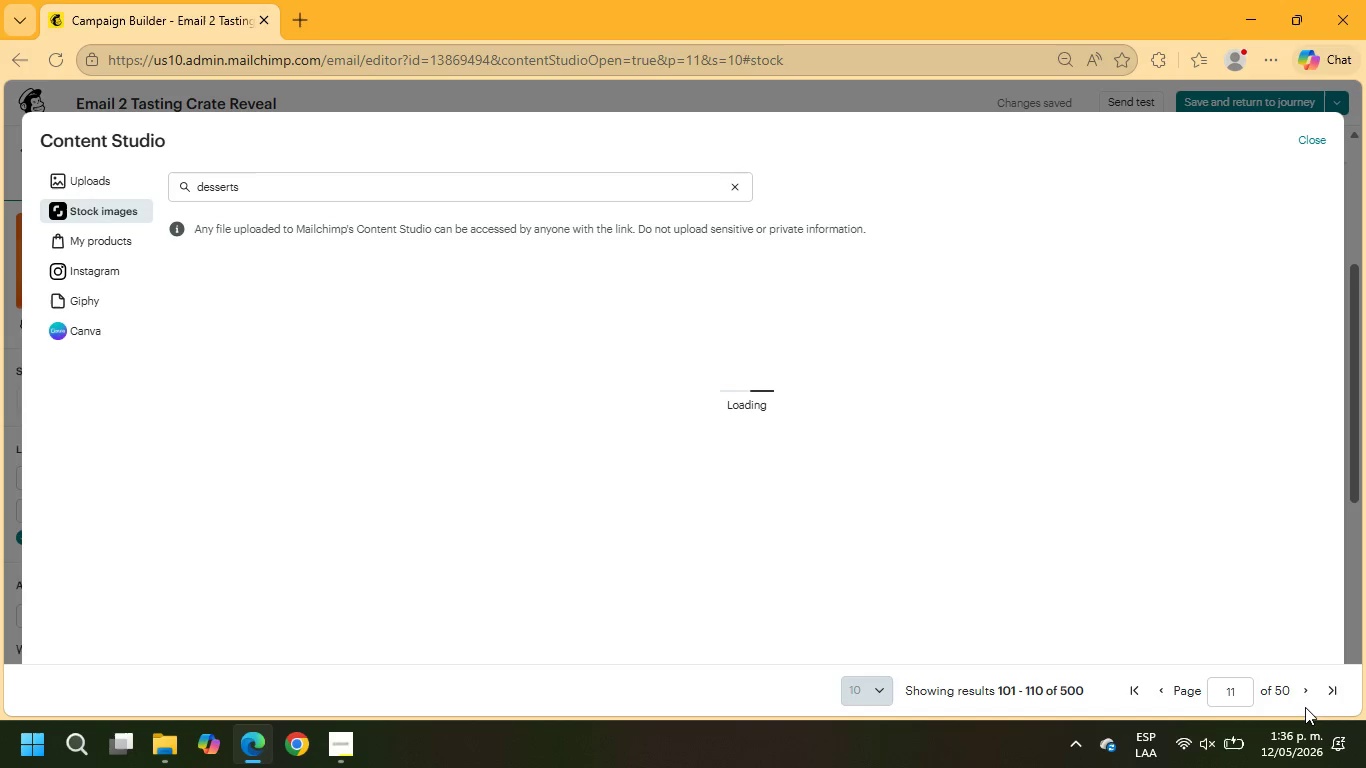 
scroll: coordinate [1243, 514], scroll_direction: down, amount: 4.0
 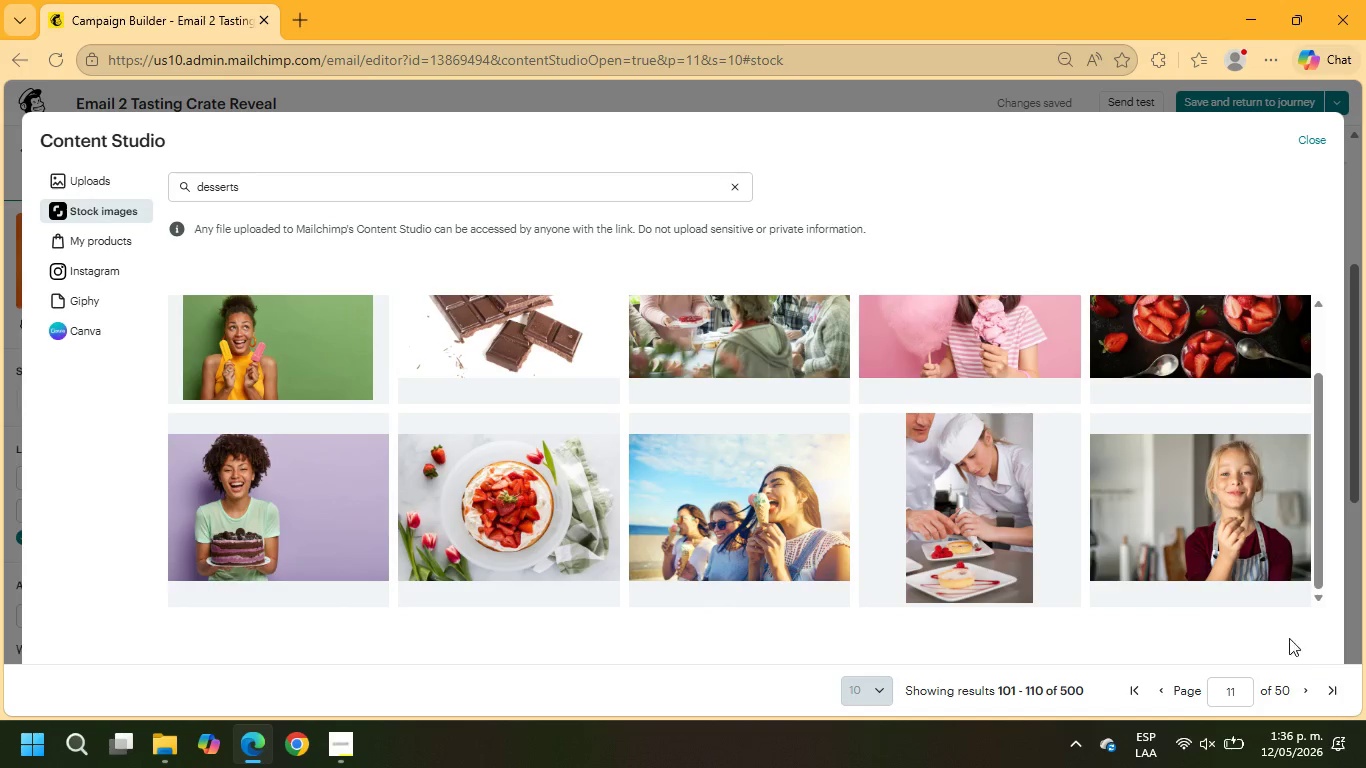 
left_click([1299, 686])
 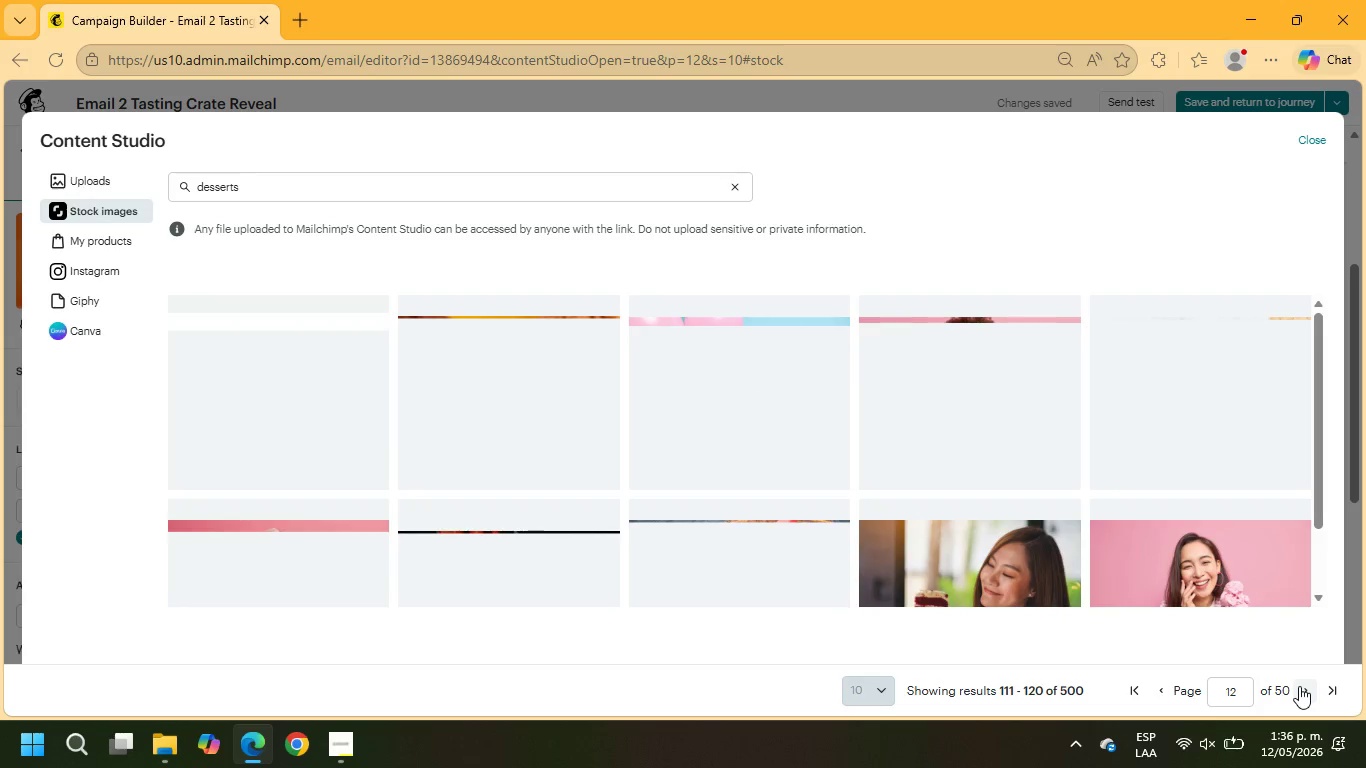 
wait(6.81)
 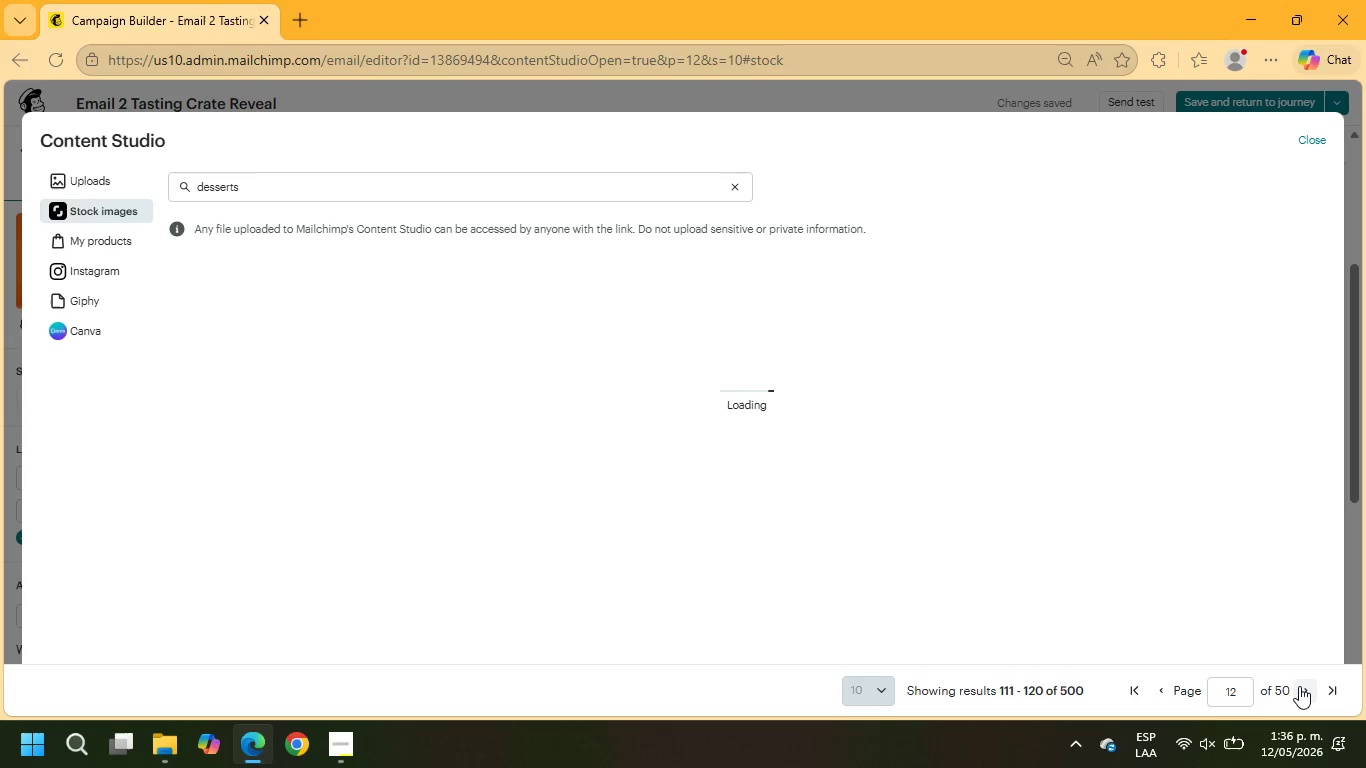 
scroll: coordinate [1261, 452], scroll_direction: down, amount: 5.0
 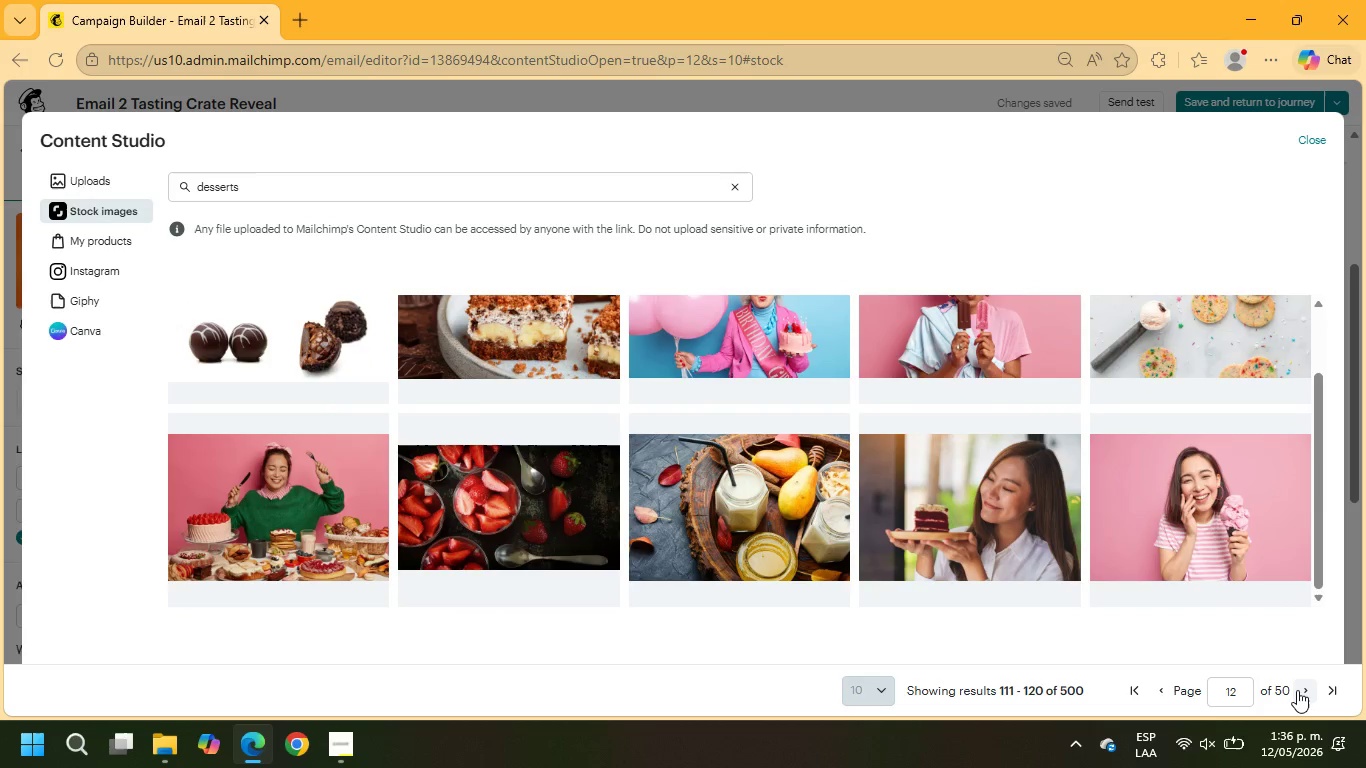 
left_click([1305, 692])
 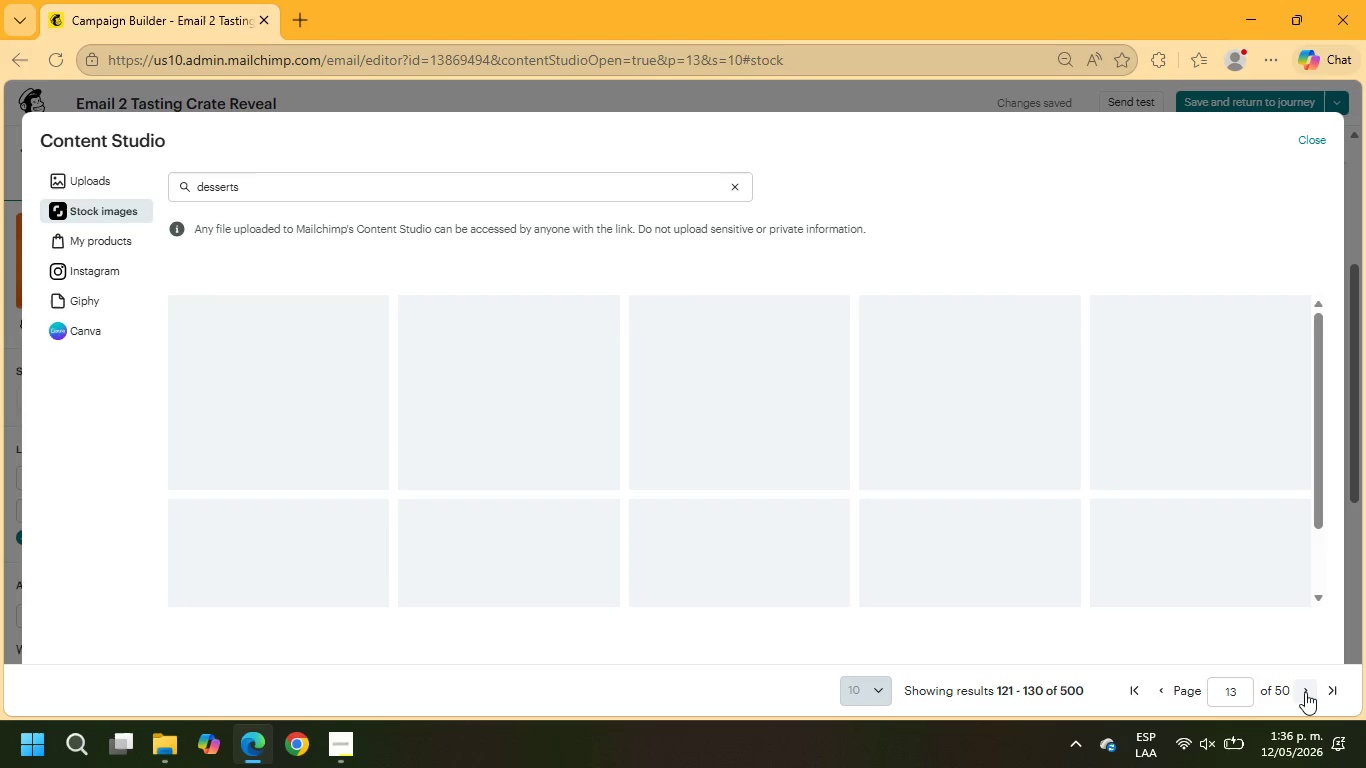 
wait(7.36)
 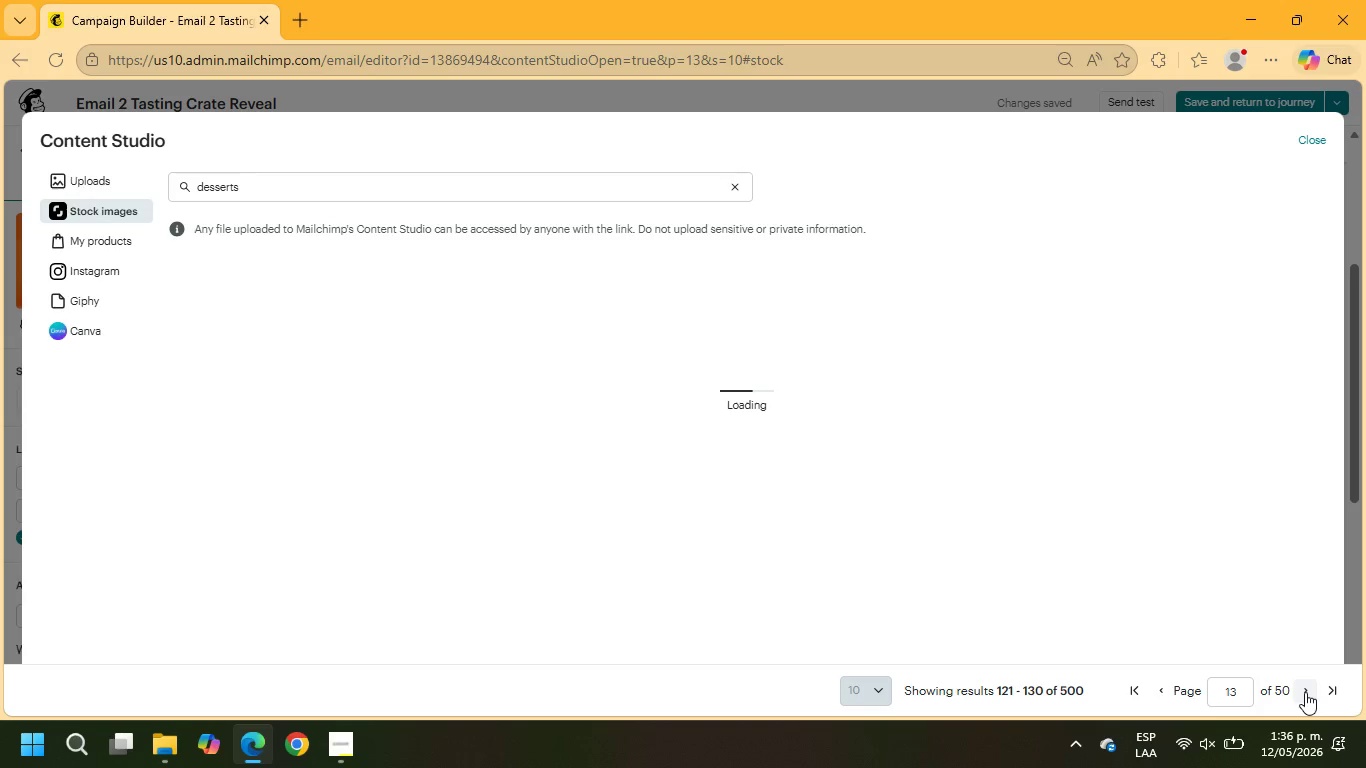 
scroll: coordinate [1104, 468], scroll_direction: down, amount: 5.0
 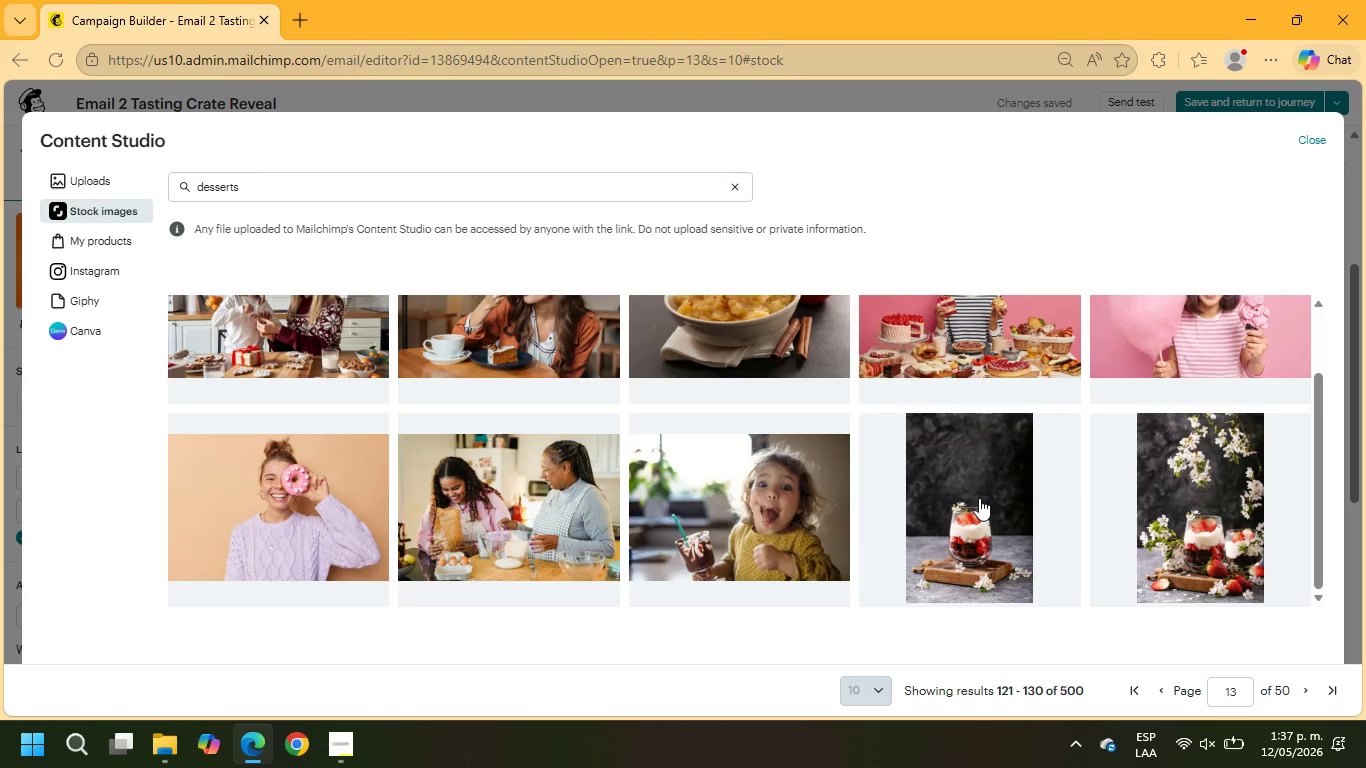 
left_click([979, 498])
 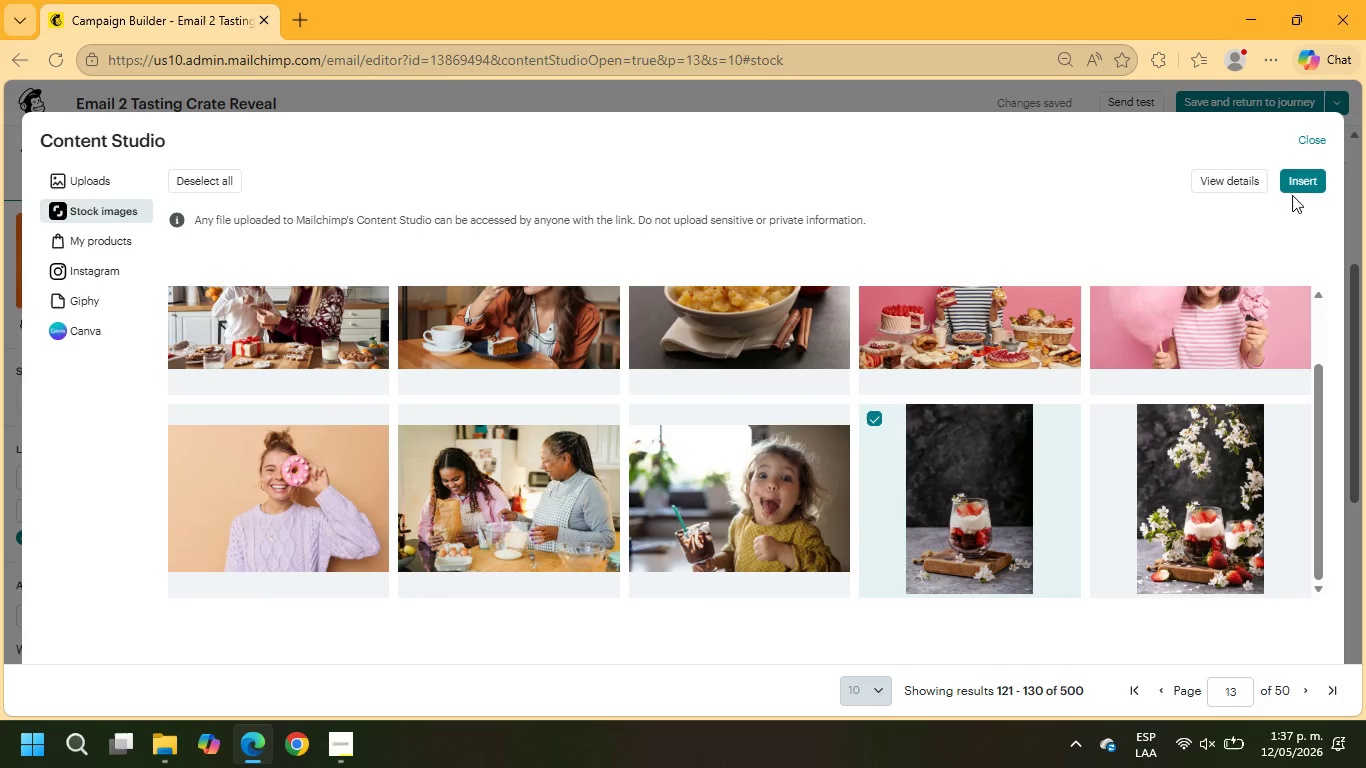 
left_click([1294, 183])
 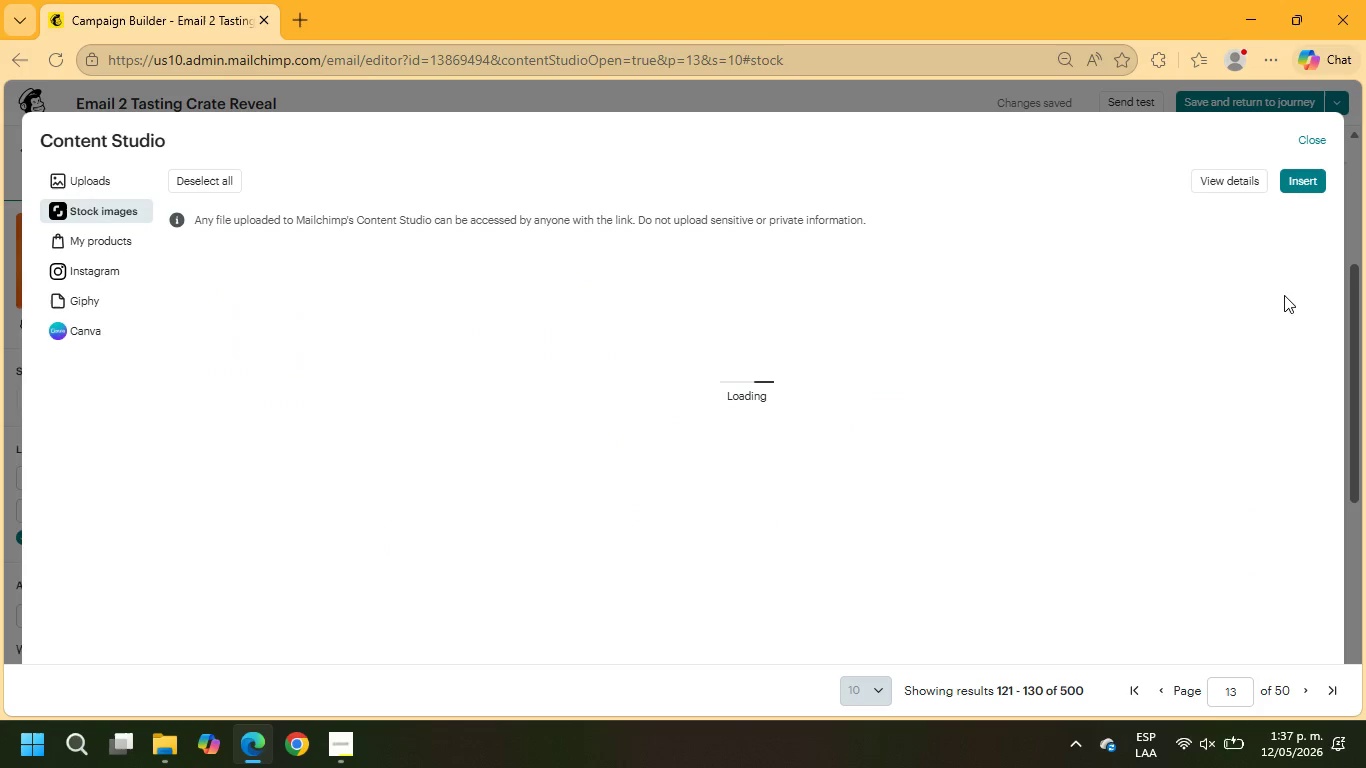 
wait(8.58)
 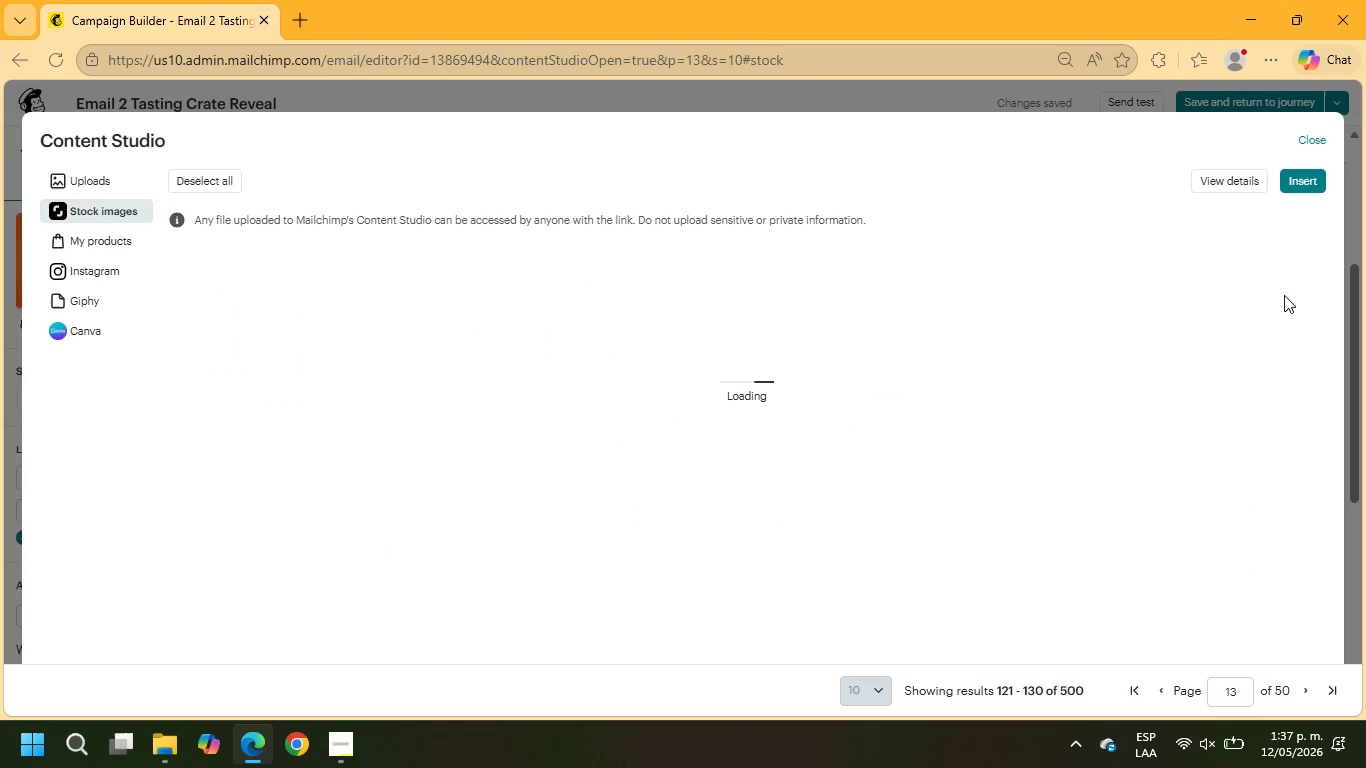 
scroll: coordinate [1284, 295], scroll_direction: down, amount: 2.0
 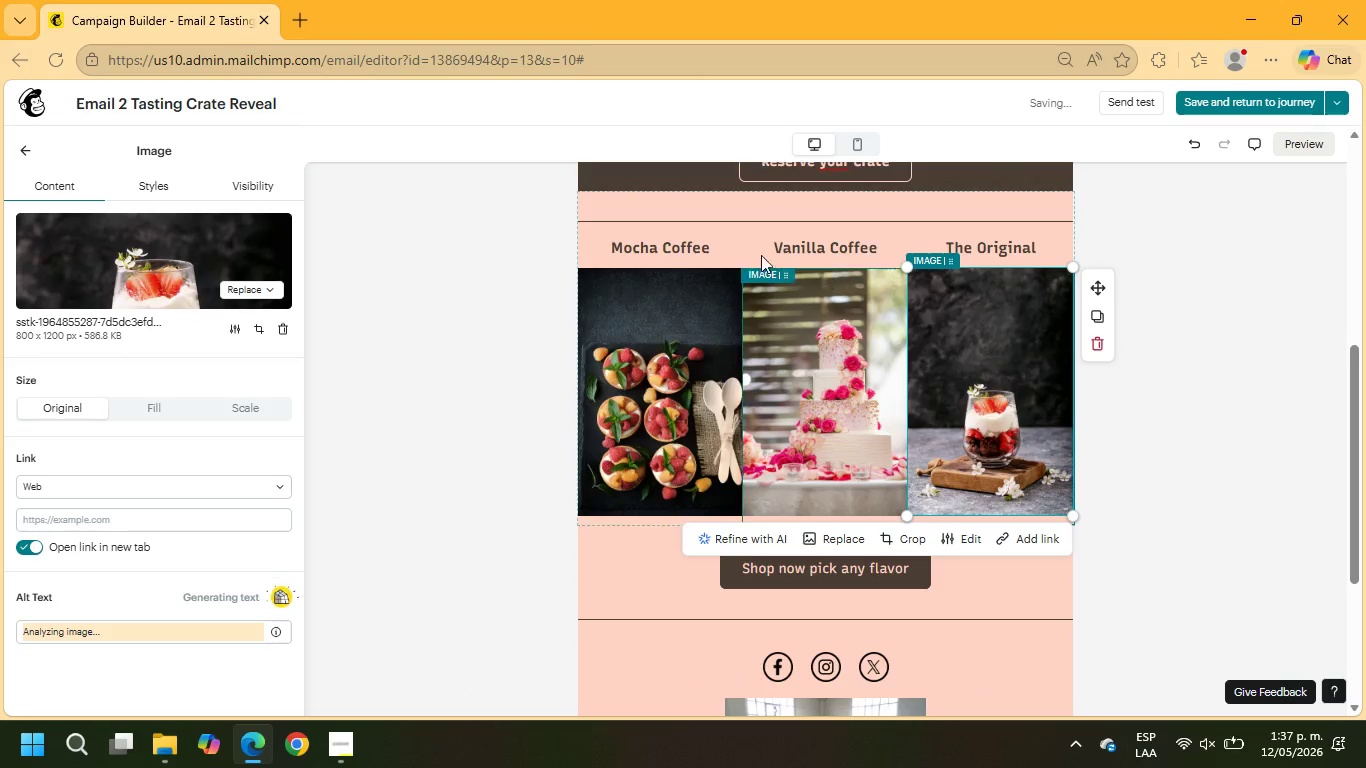 
left_click([696, 246])
 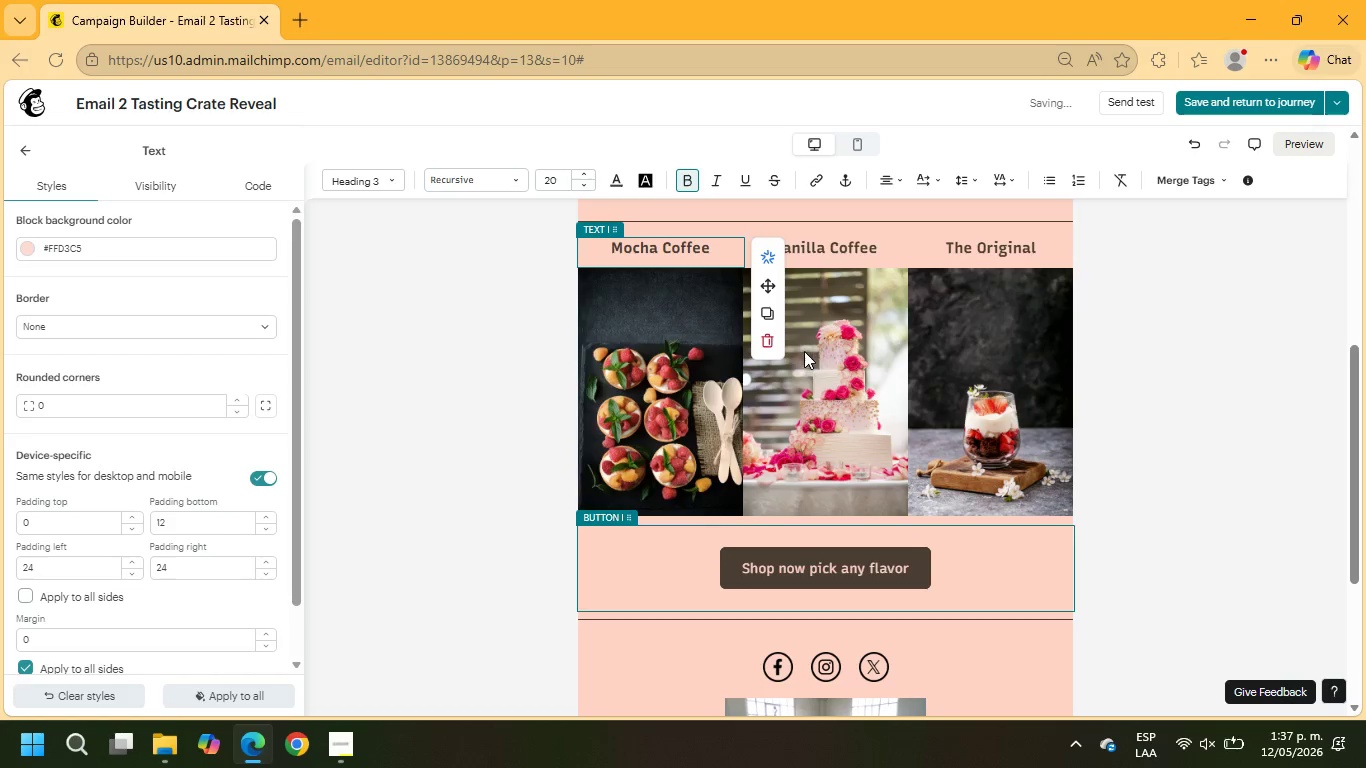 
left_click([765, 347])
 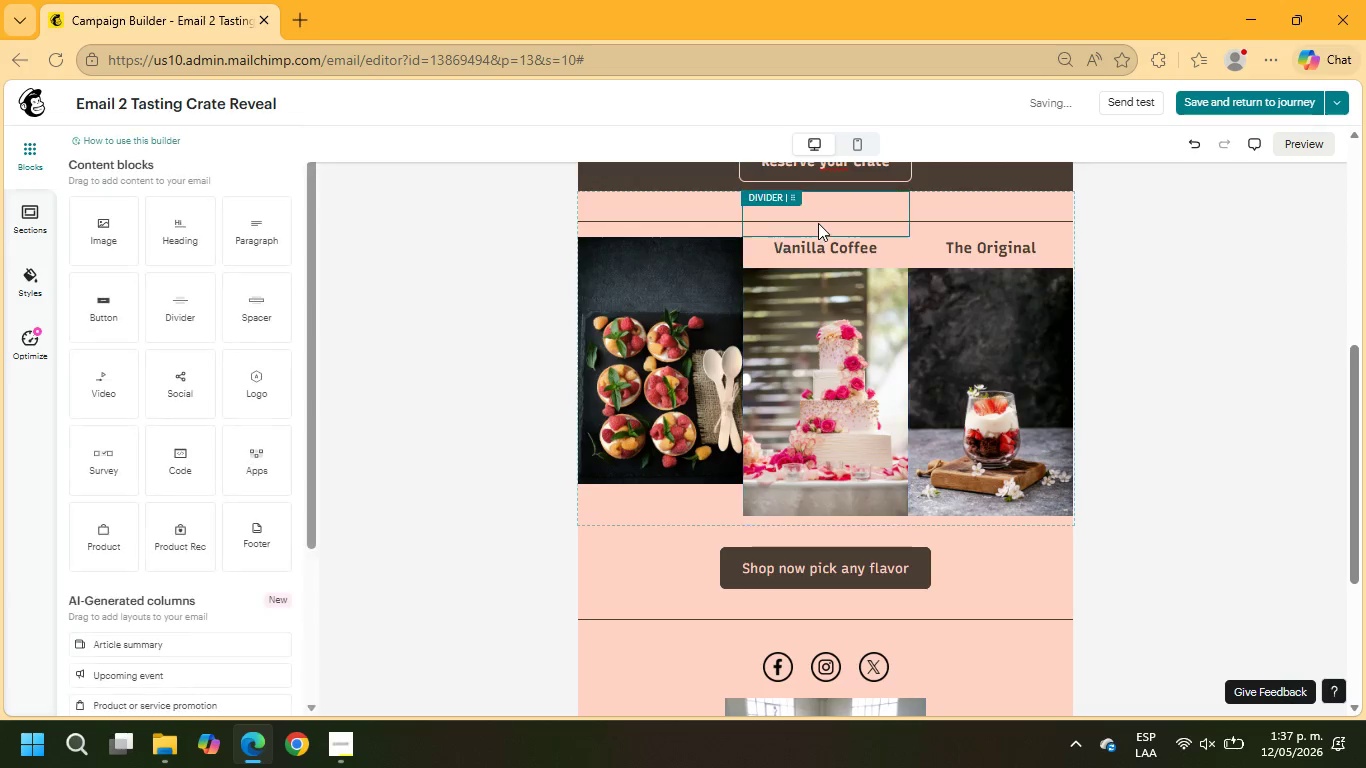 
left_click([820, 250])
 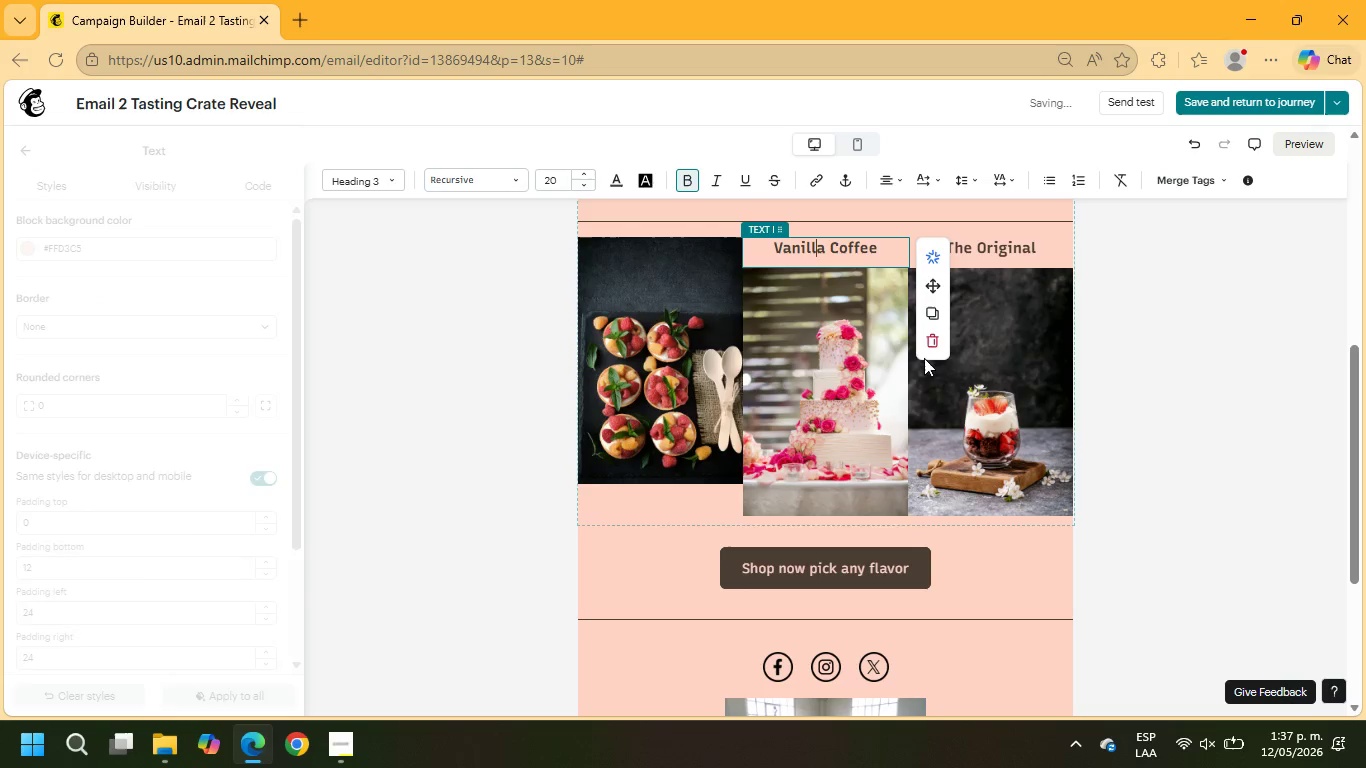 
left_click([928, 347])
 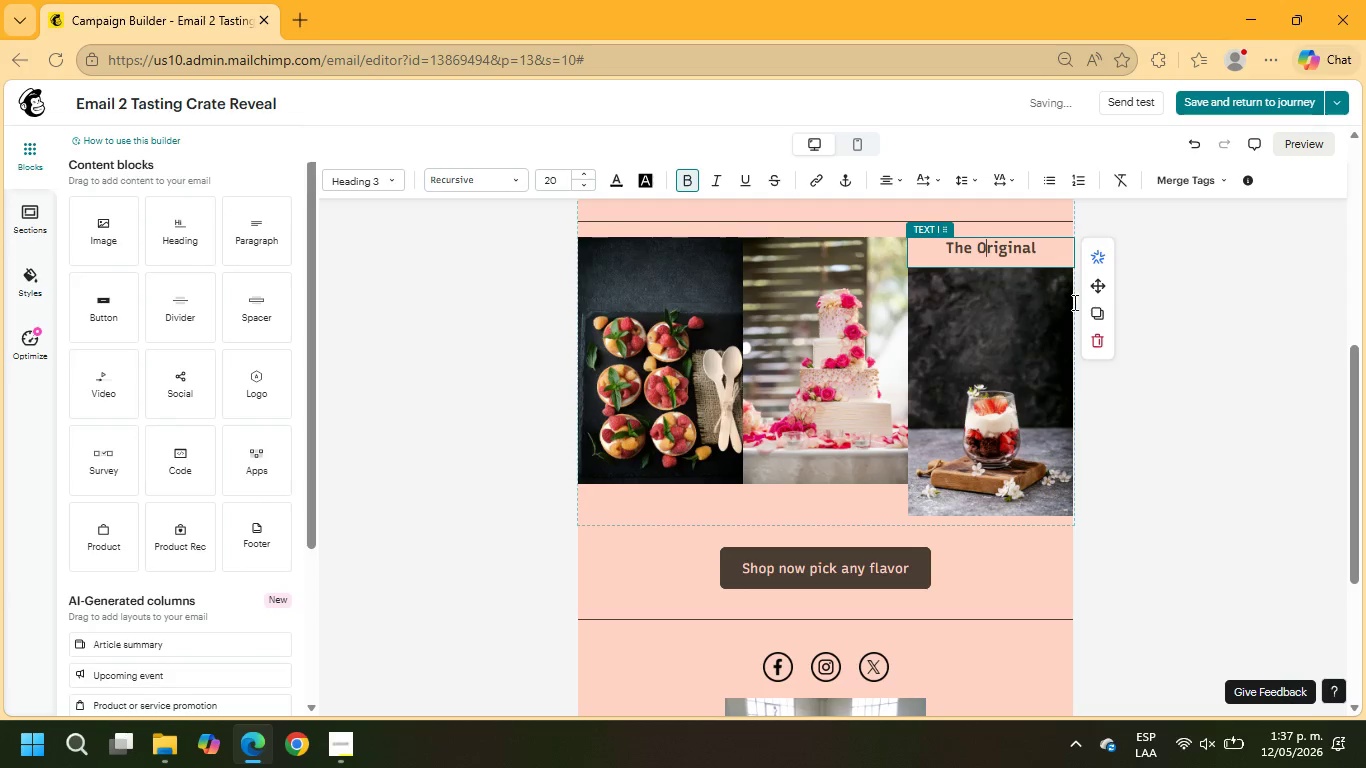 
left_click([1100, 342])
 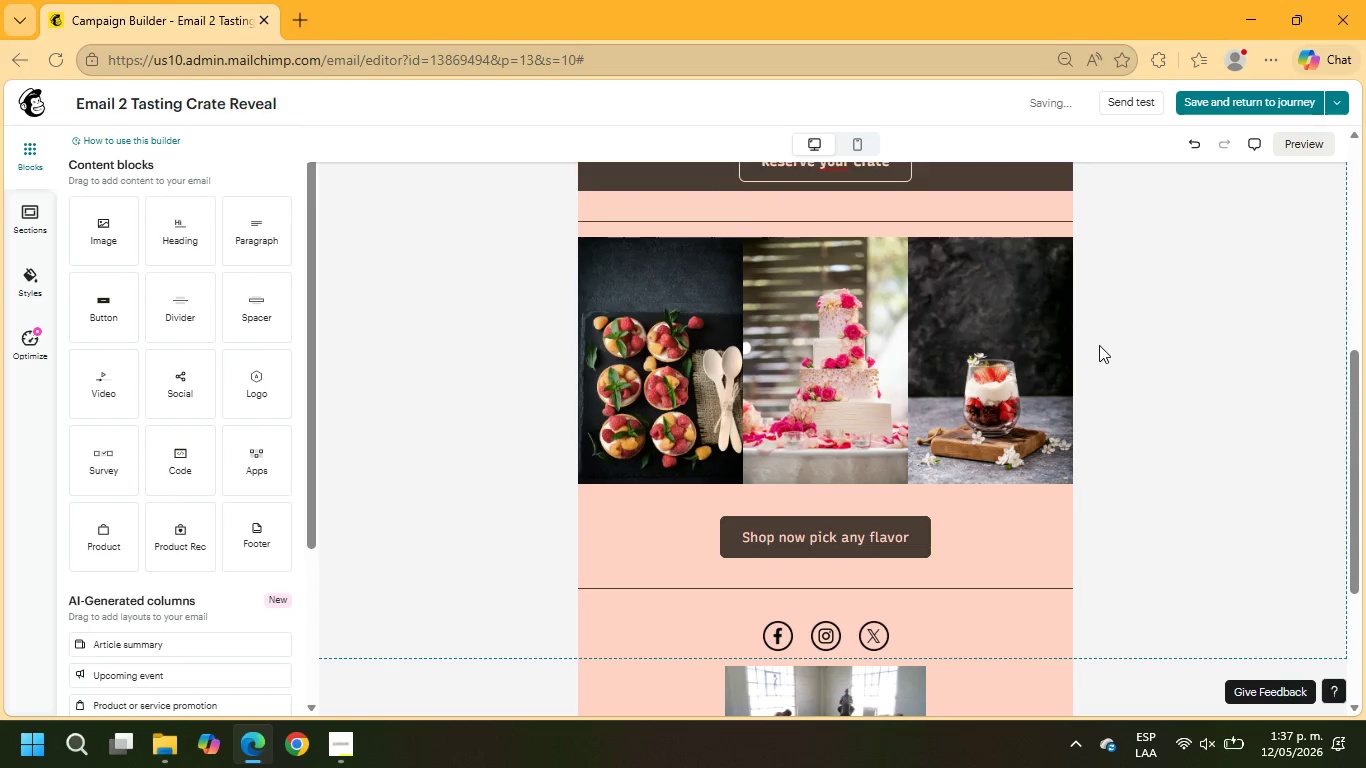 
scroll: coordinate [1064, 342], scroll_direction: up, amount: 4.0
 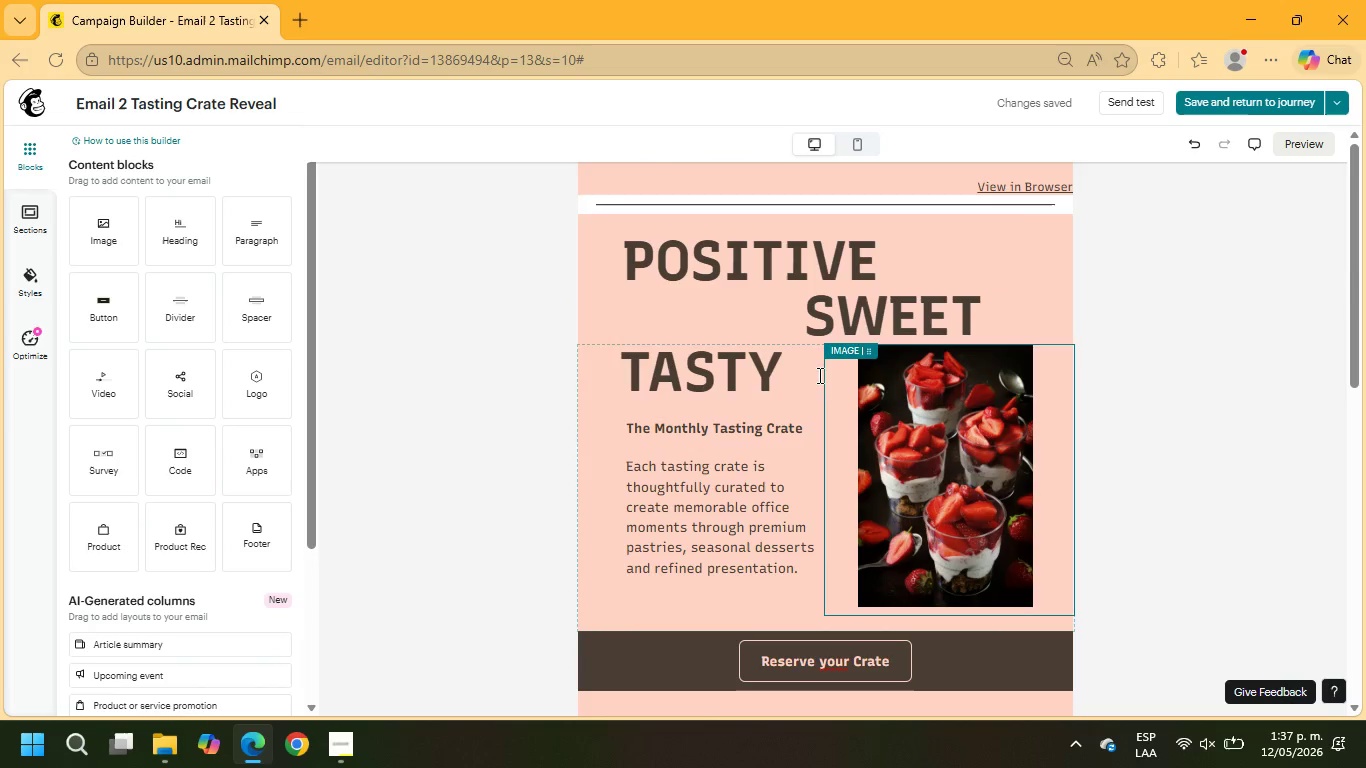 
scroll: coordinate [944, 387], scroll_direction: down, amount: 7.0
 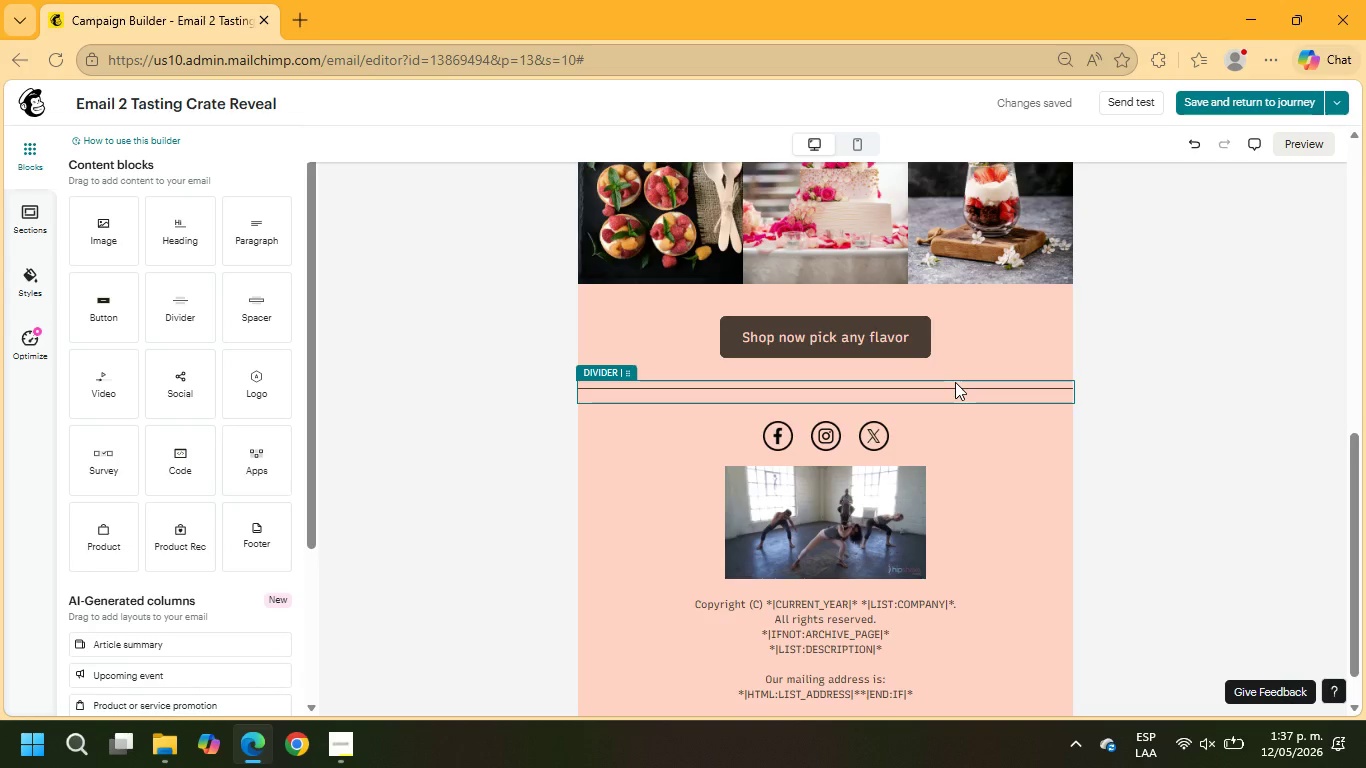 
wait(10.75)
 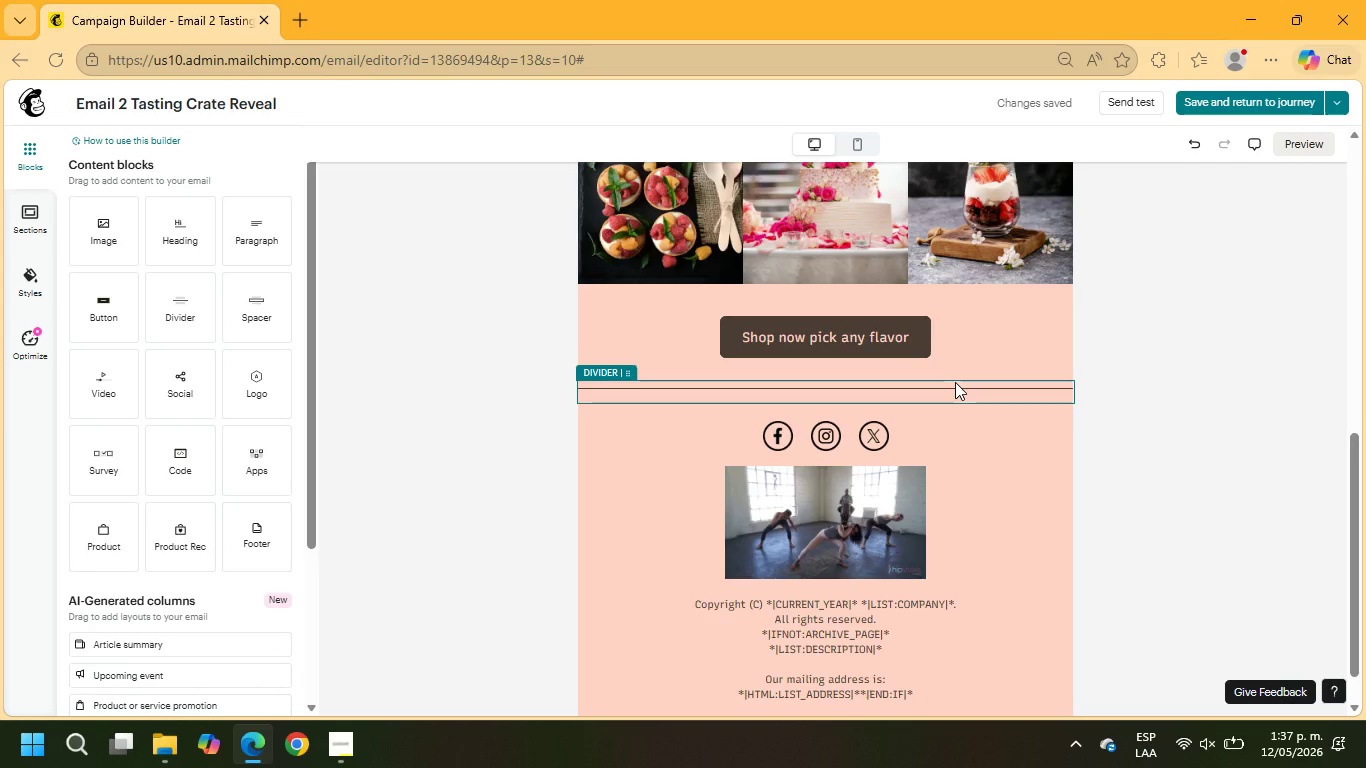 
scroll: coordinate [892, 338], scroll_direction: up, amount: 1.0
 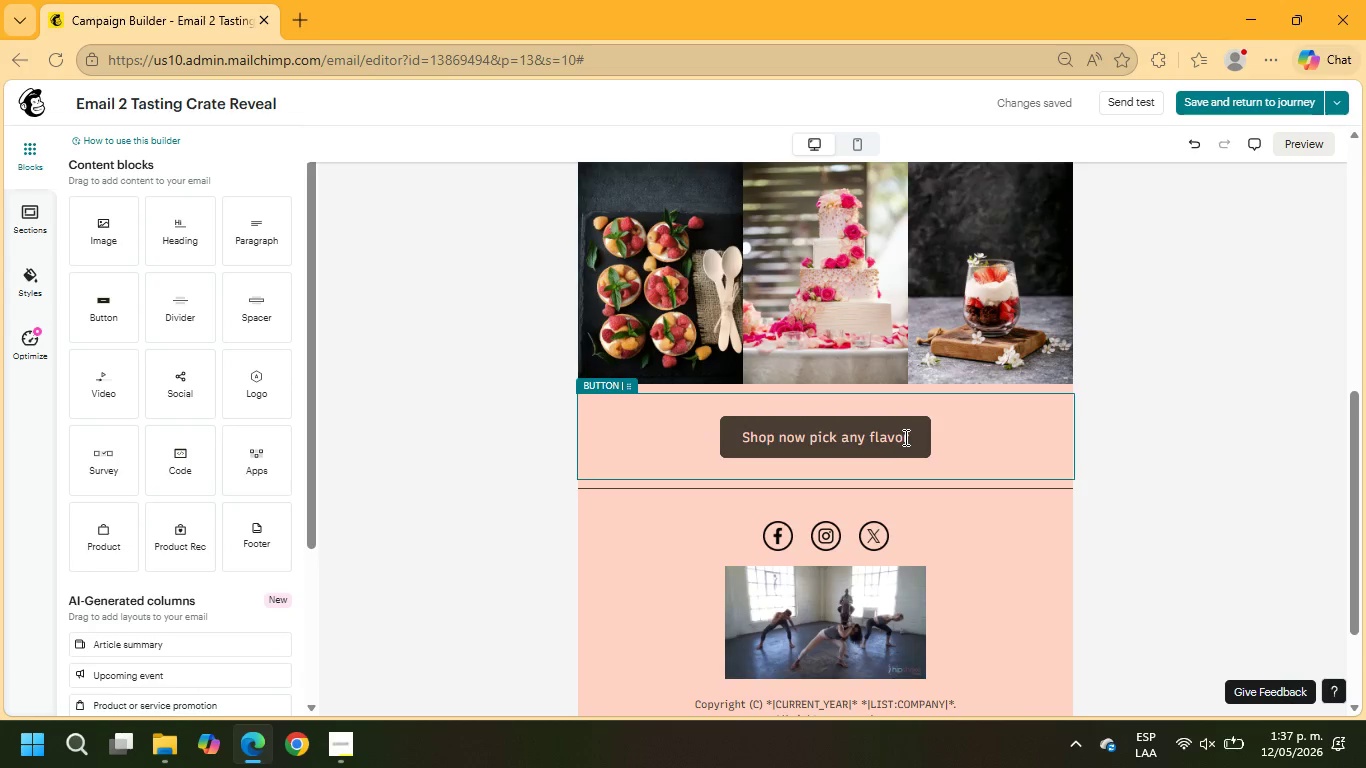 
left_click([904, 437])
 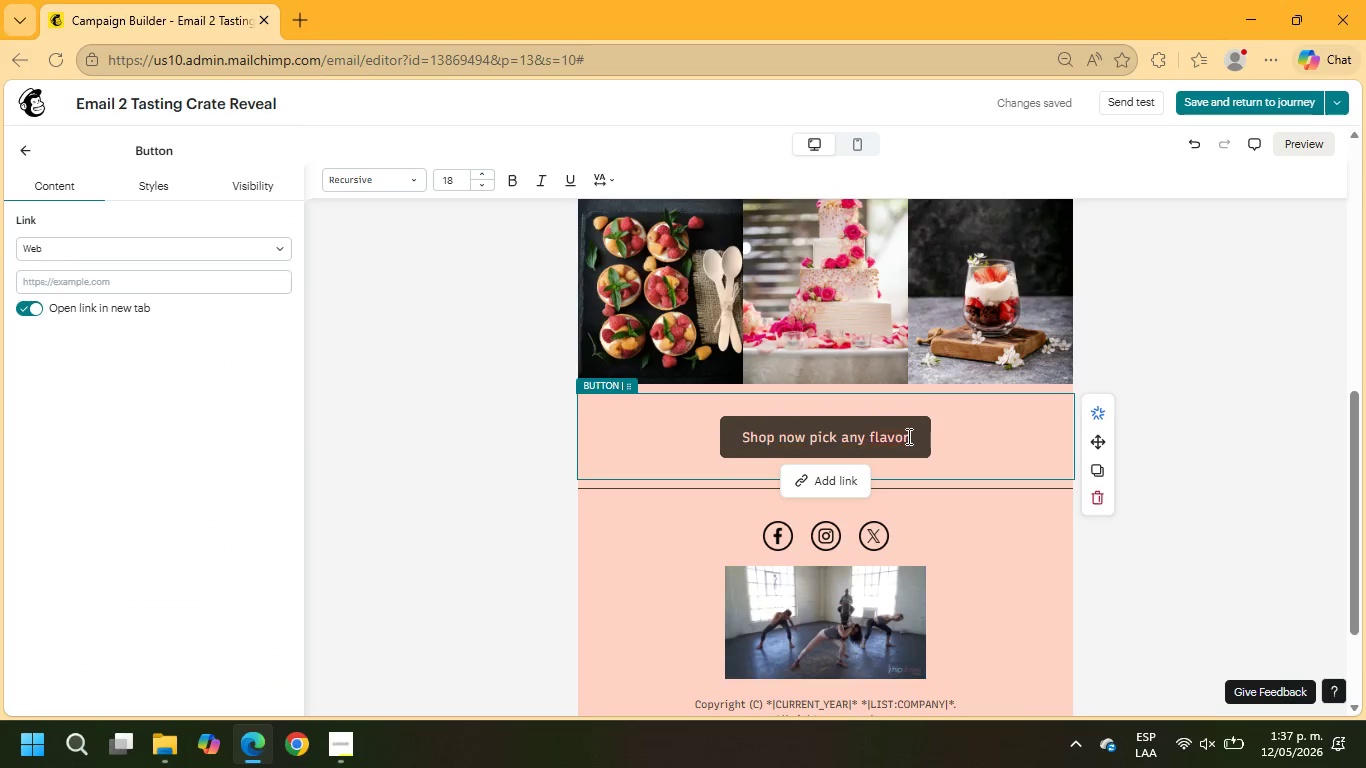 
left_click_drag(start_coordinate=[907, 436], to_coordinate=[696, 428])
 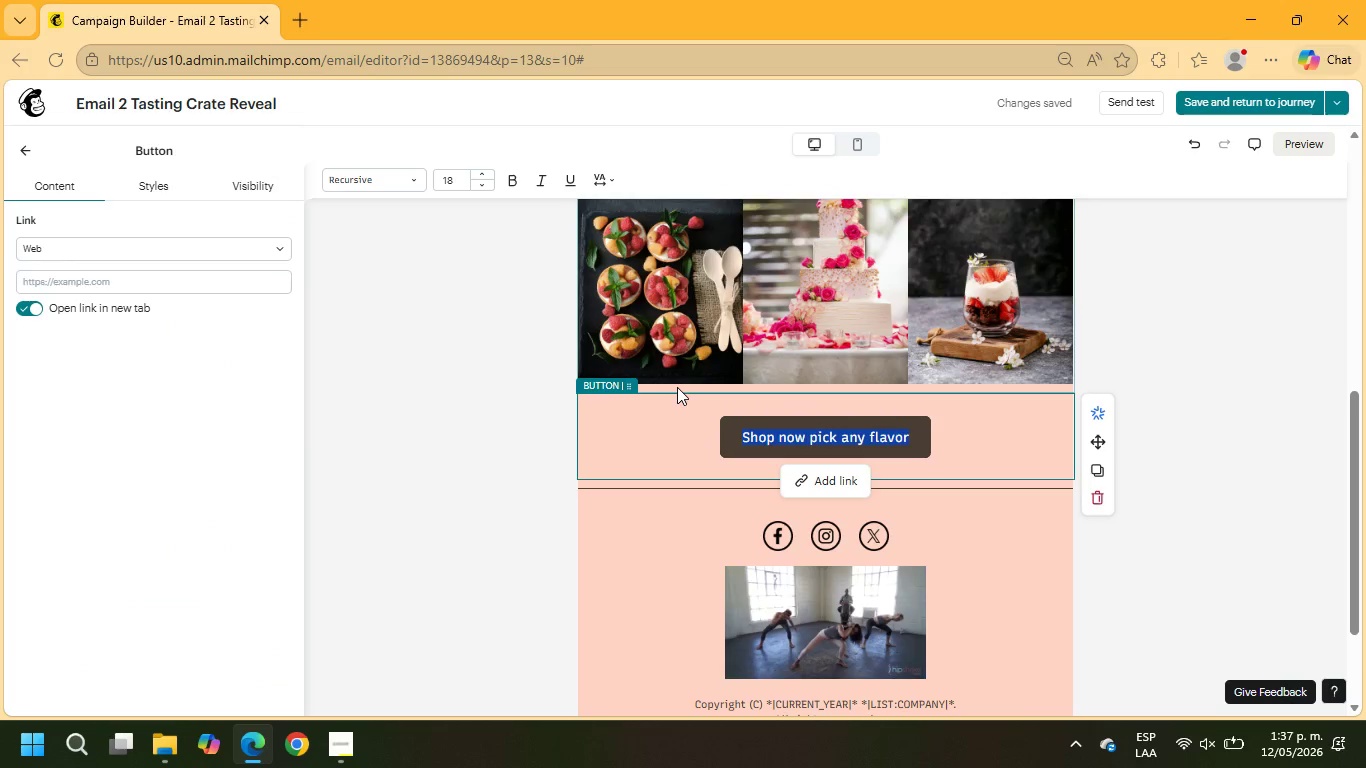 
type(Schedule your crate)
 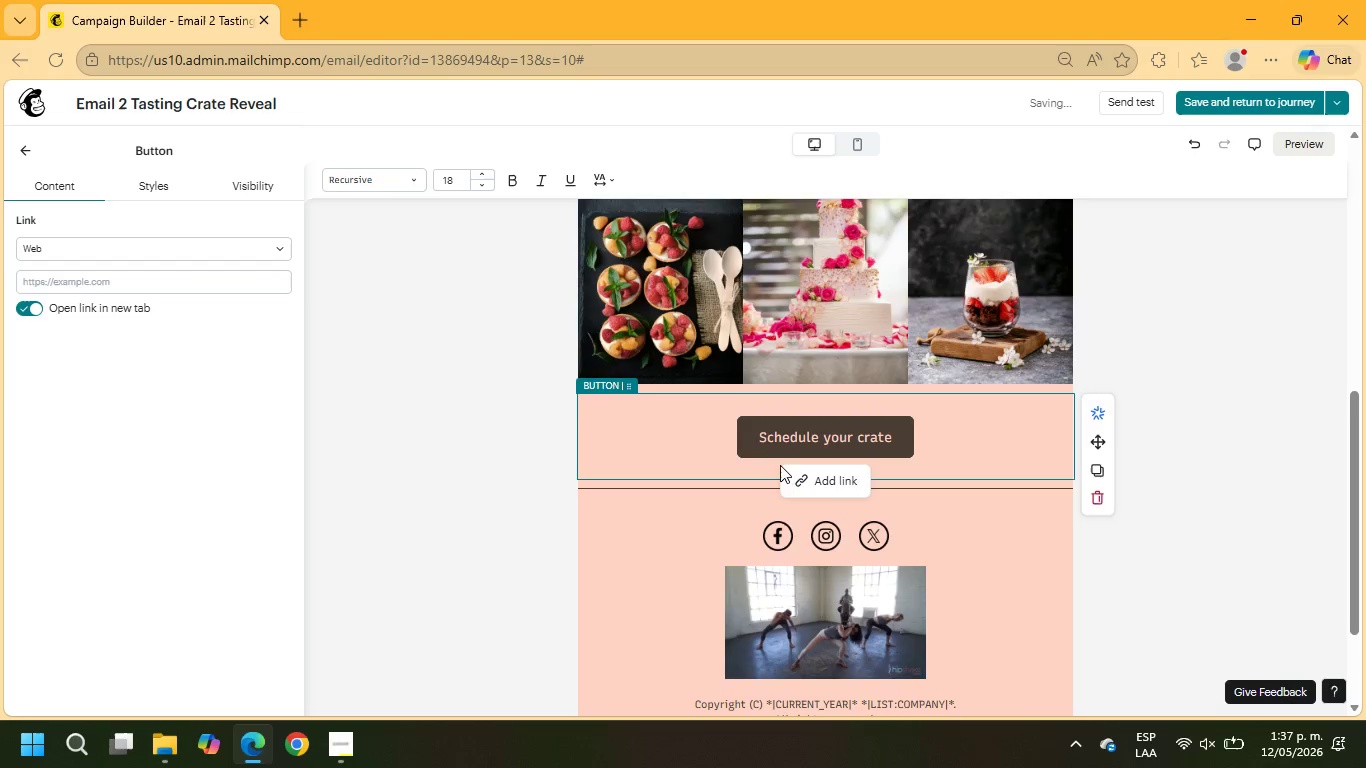 
left_click([818, 484])
 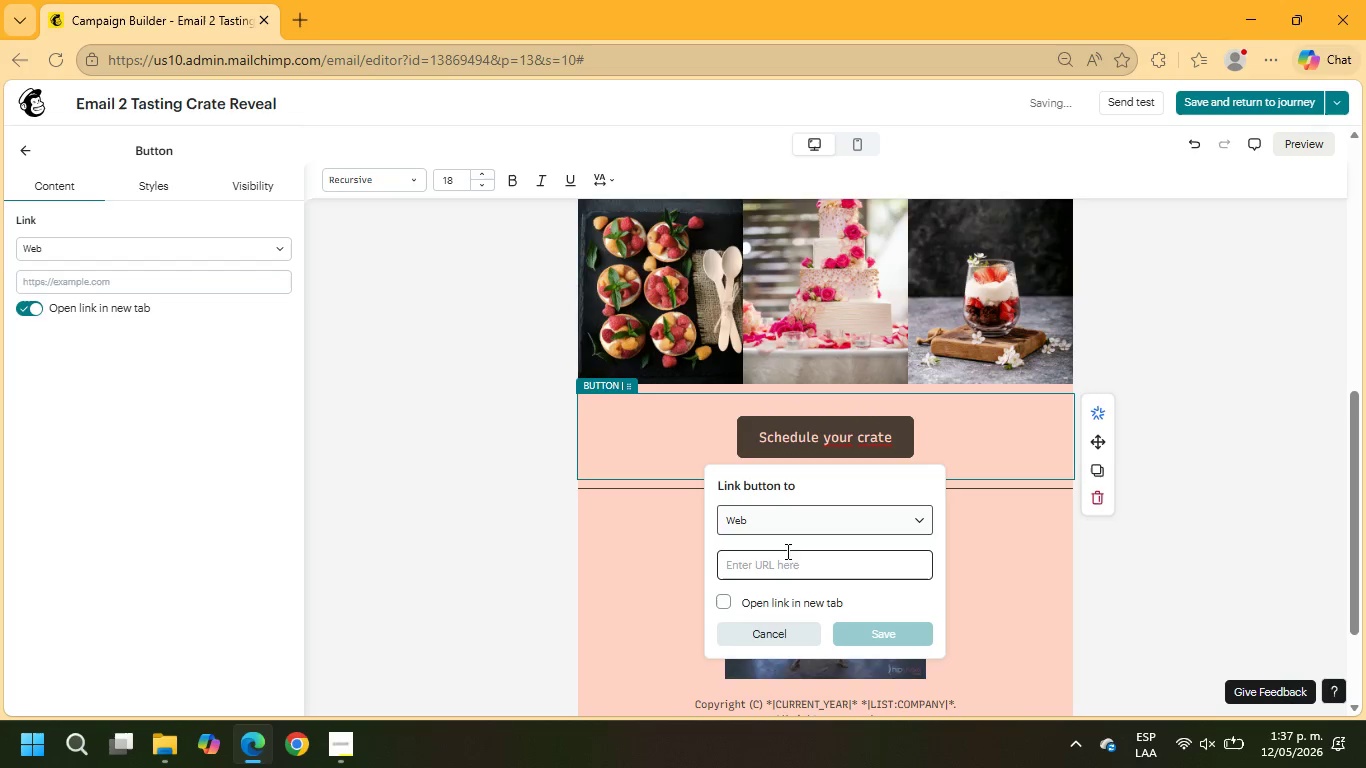 
left_click([783, 567])
 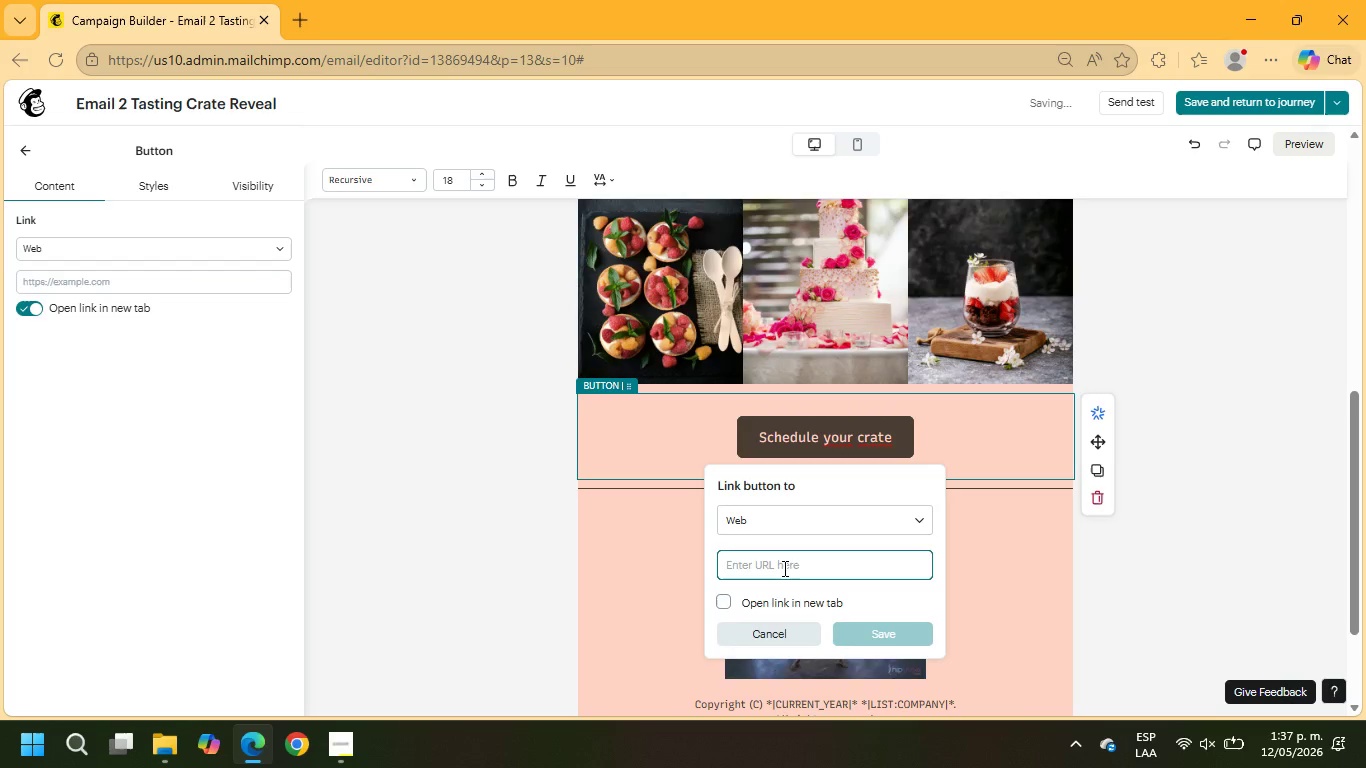 
type(example.com)
 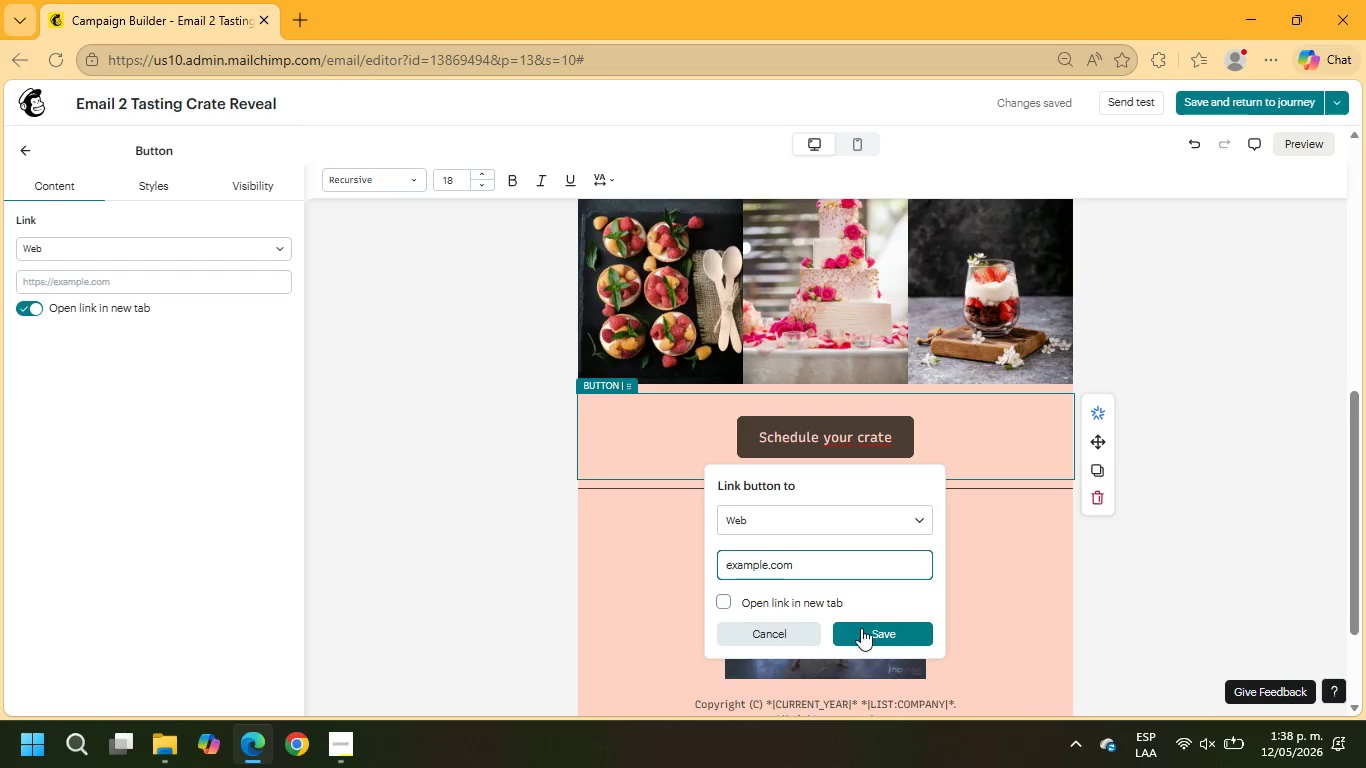 
left_click([863, 629])
 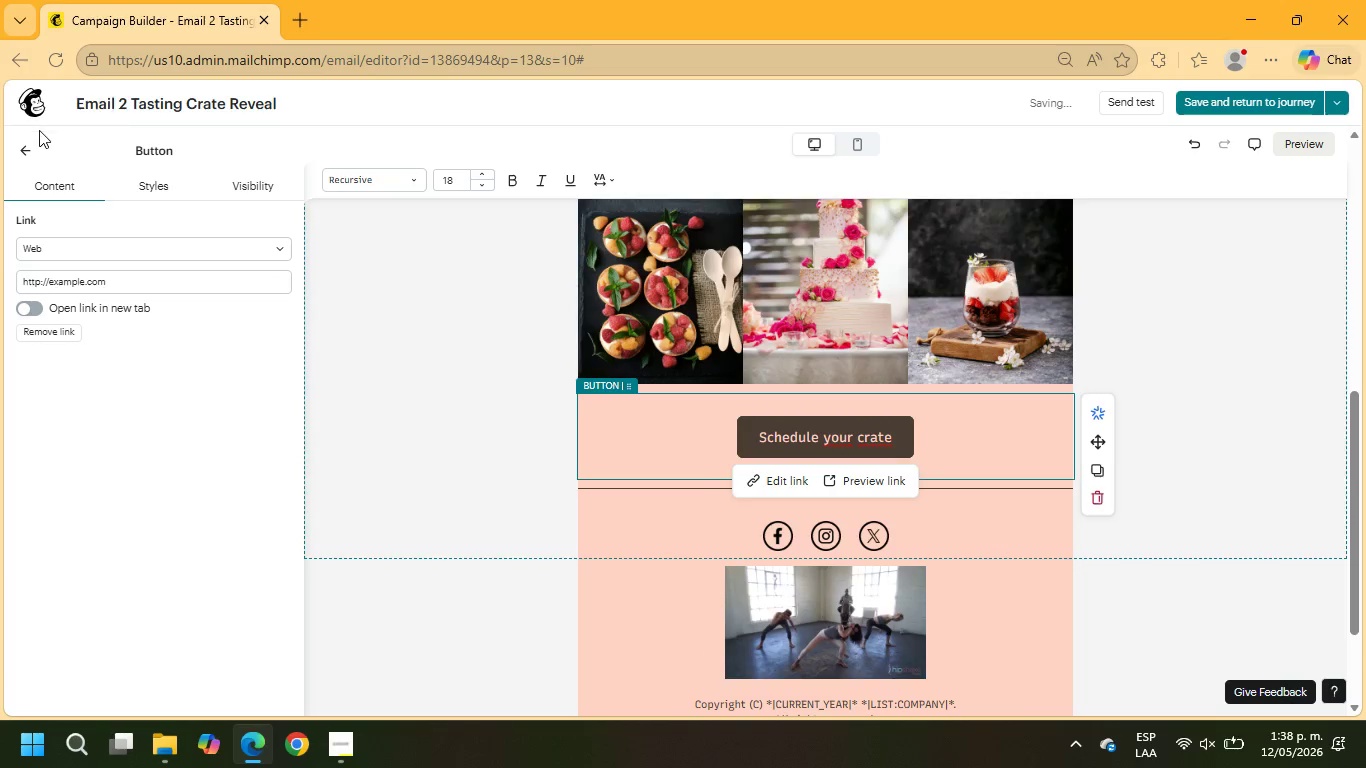 
left_click([21, 151])
 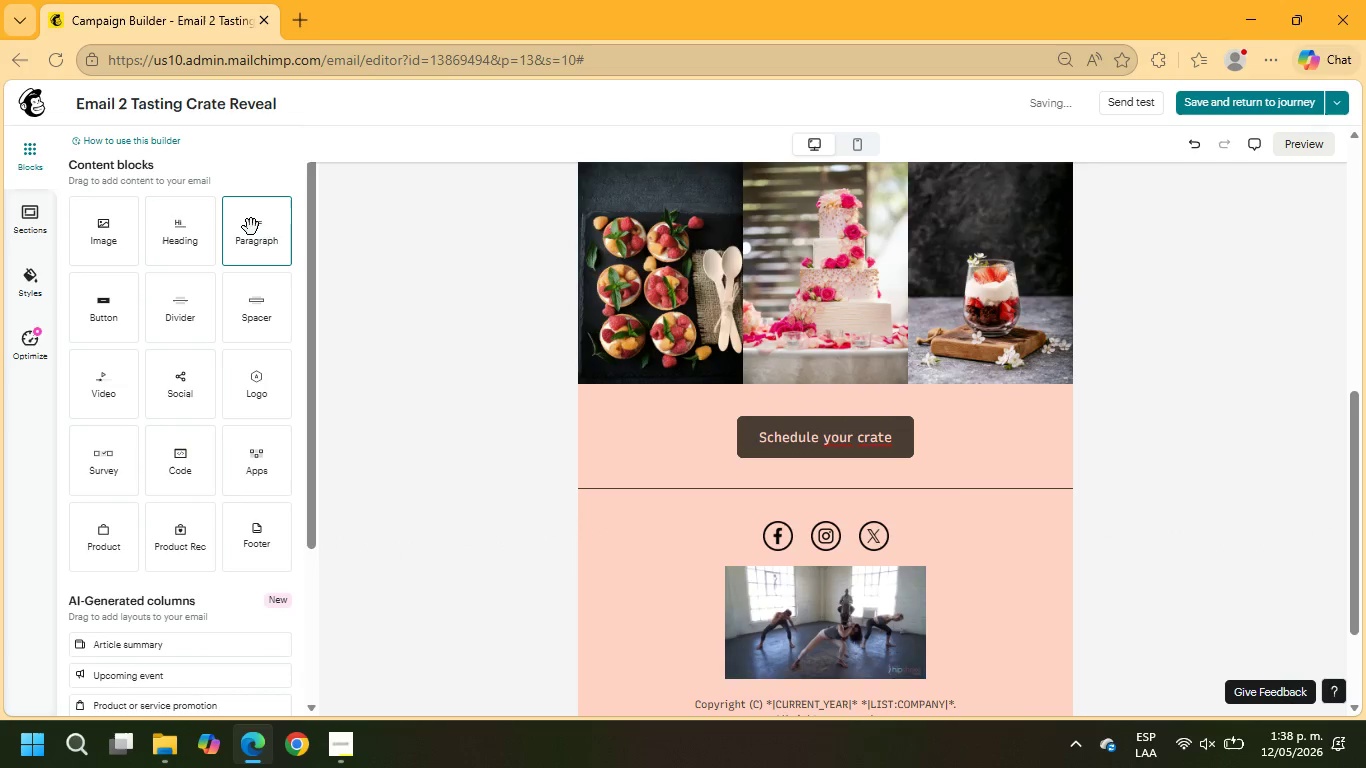 
left_click_drag(start_coordinate=[254, 228], to_coordinate=[642, 432])
 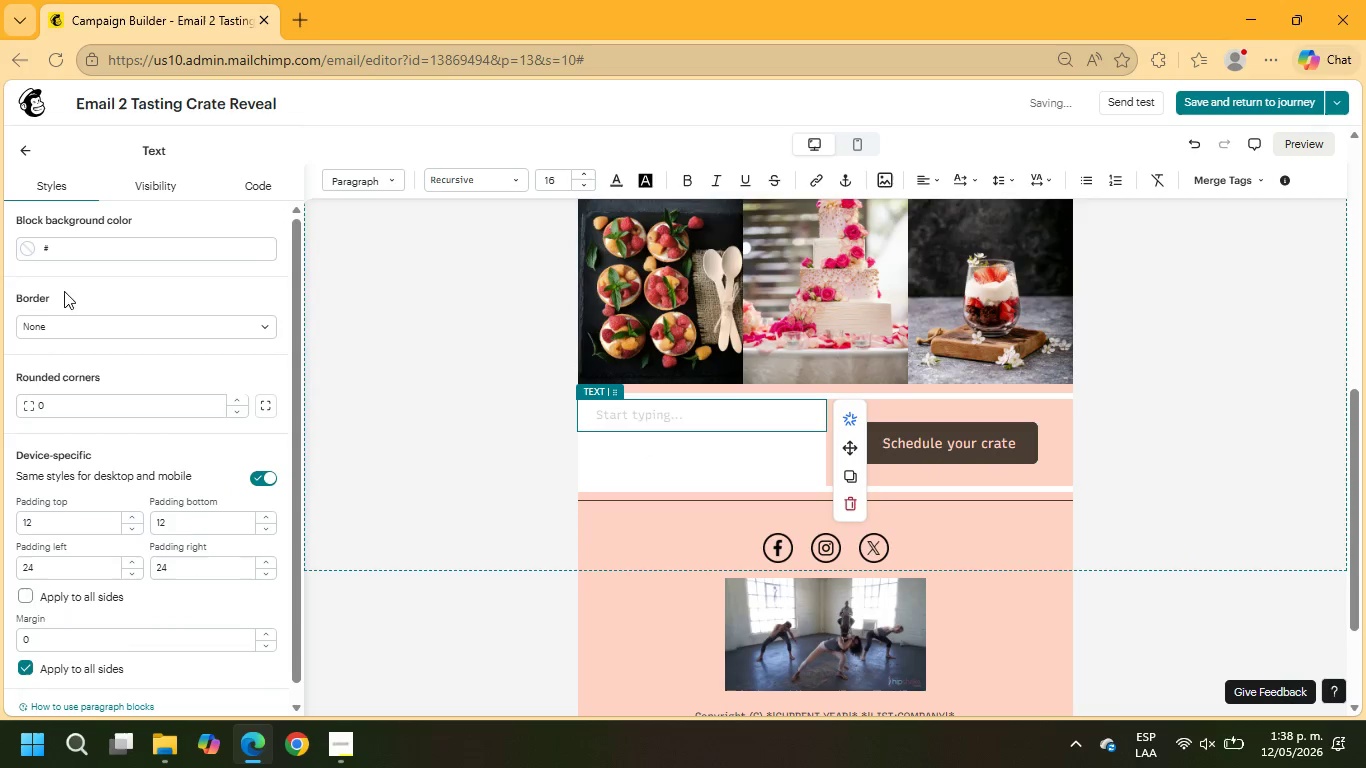 
left_click([64, 256])
 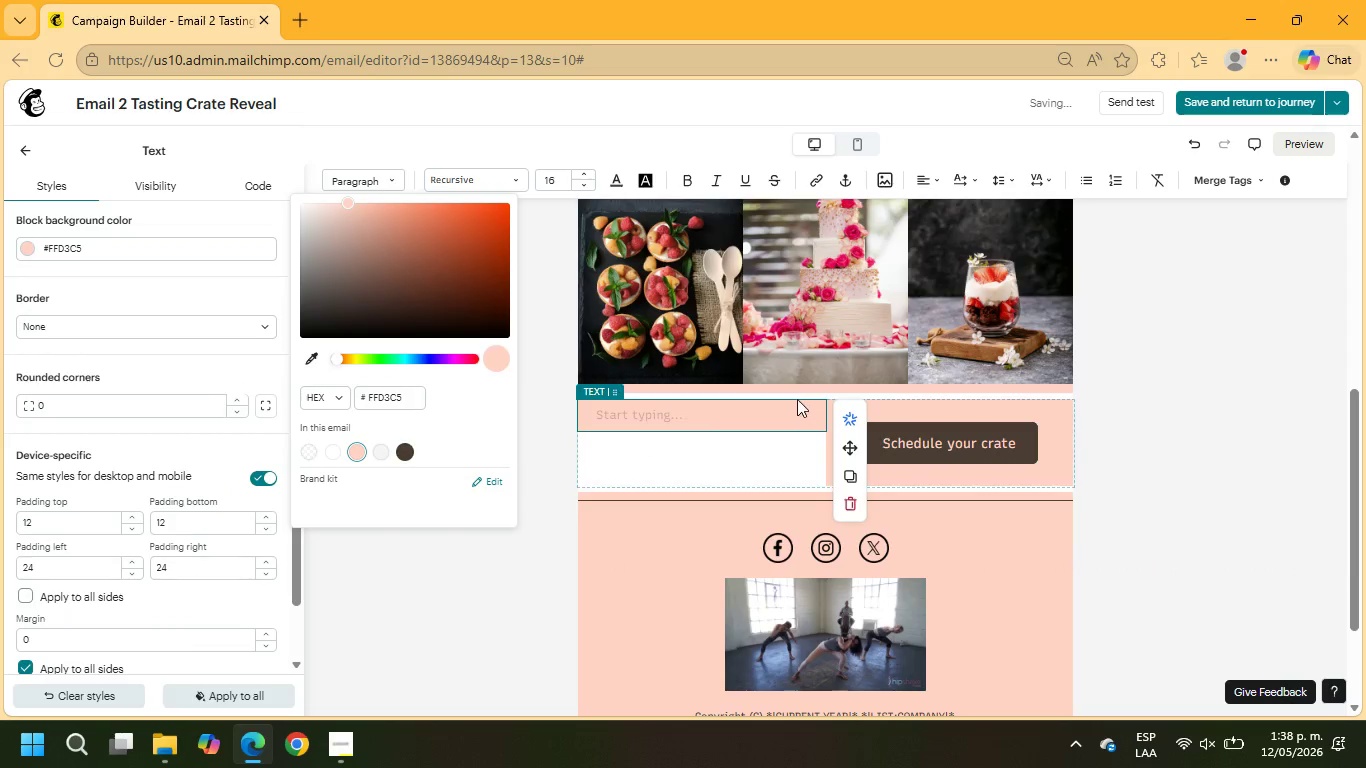 
left_click([794, 395])
 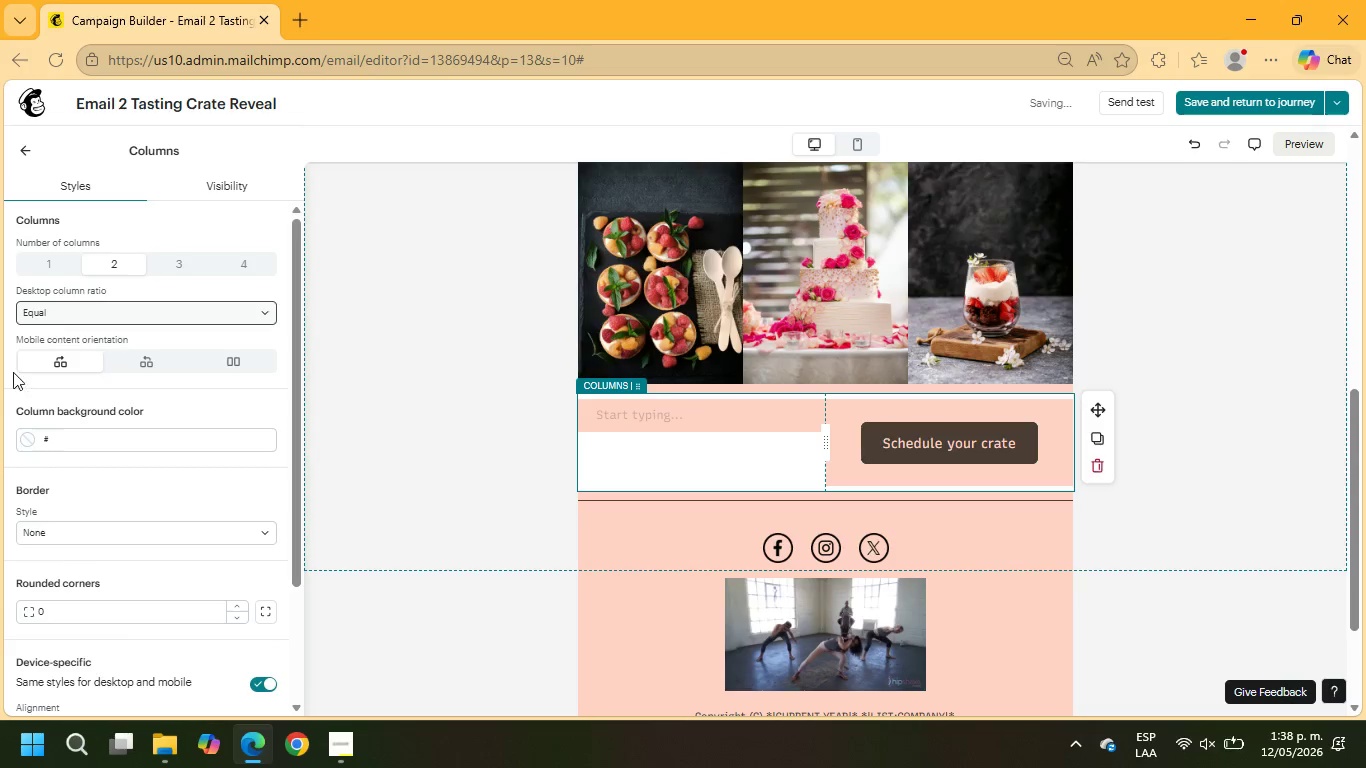 
scroll: coordinate [150, 455], scroll_direction: down, amount: 2.0
 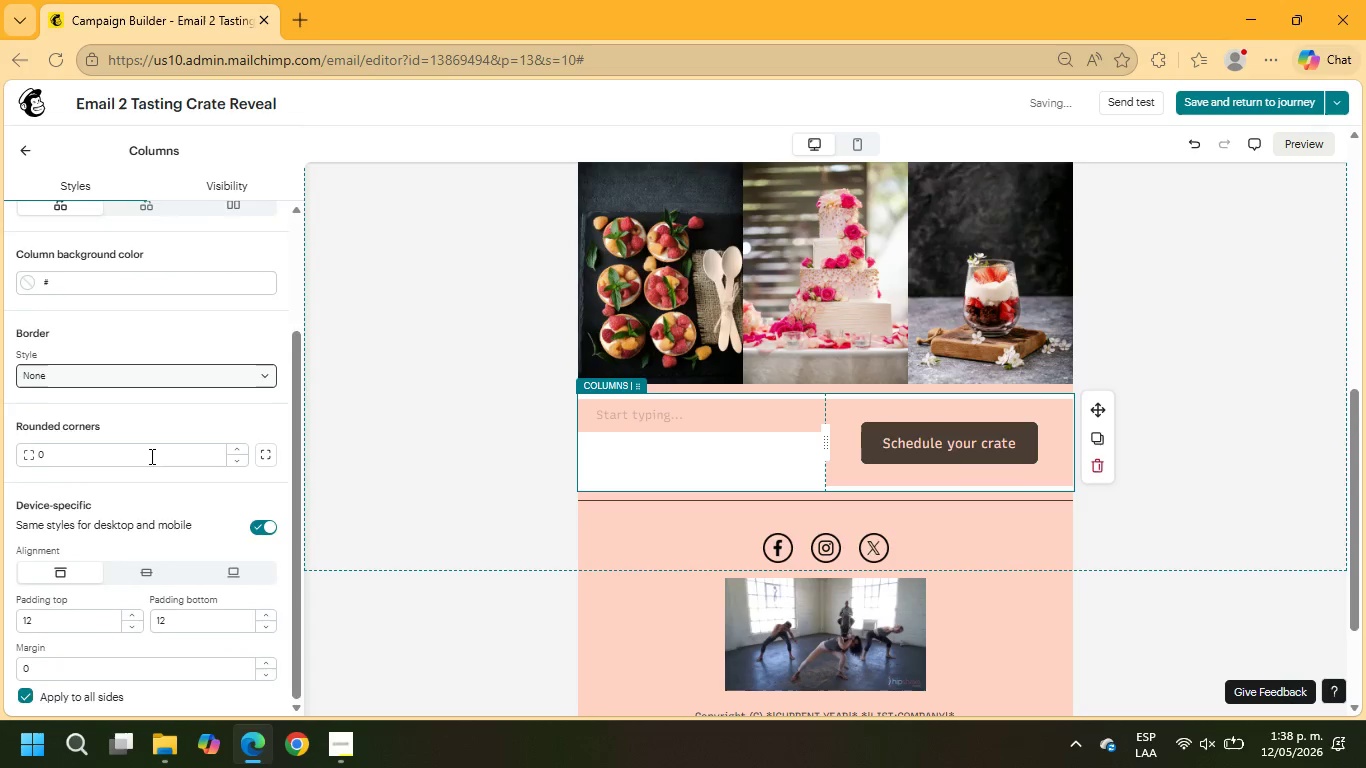 
scroll: coordinate [150, 456], scroll_direction: up, amount: 3.0
 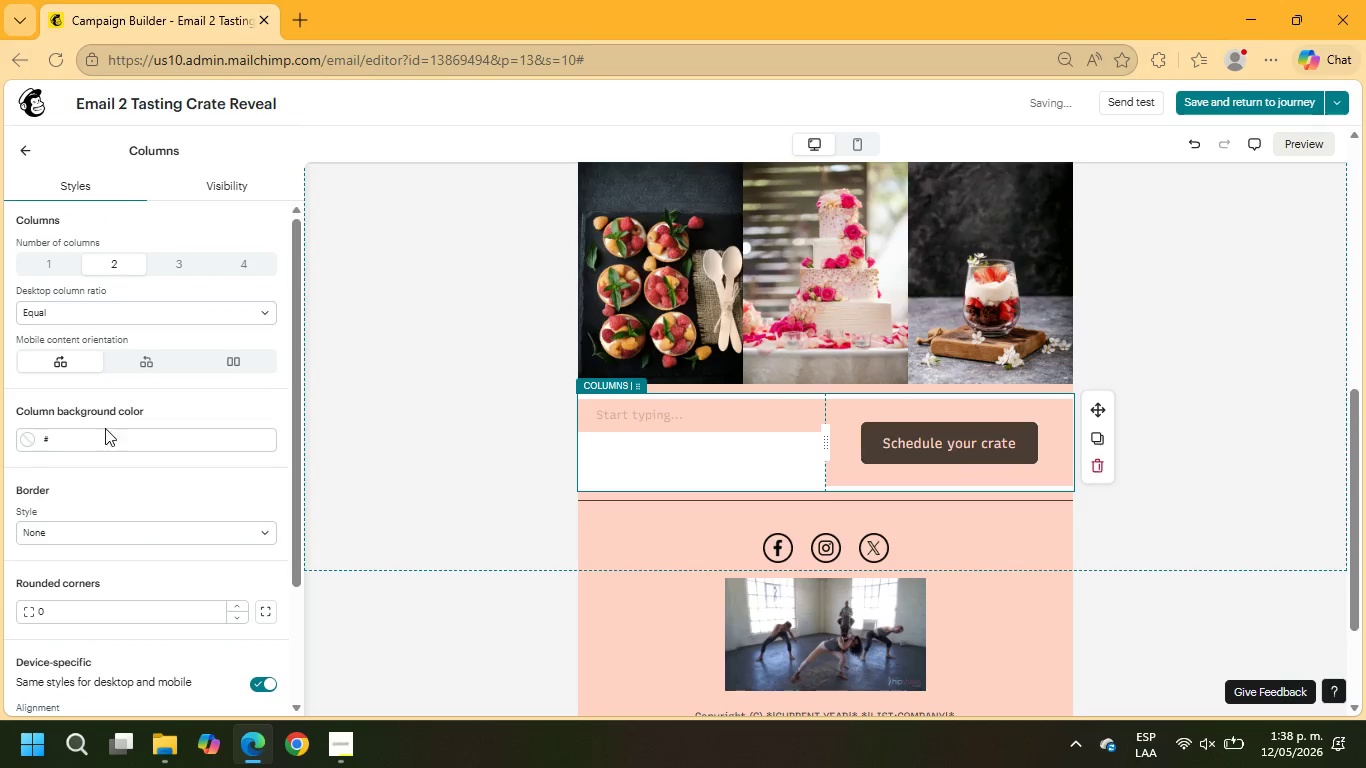 
left_click([105, 432])
 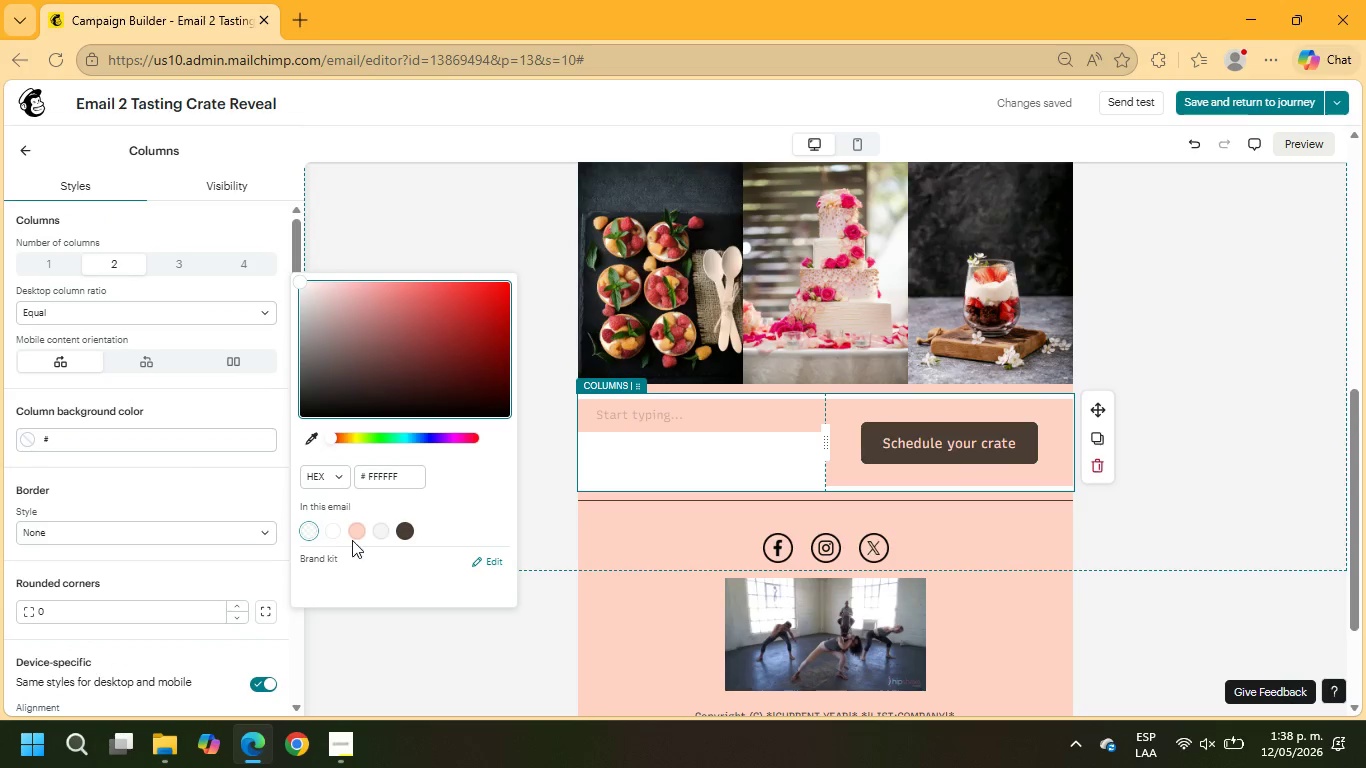 
left_click([354, 532])
 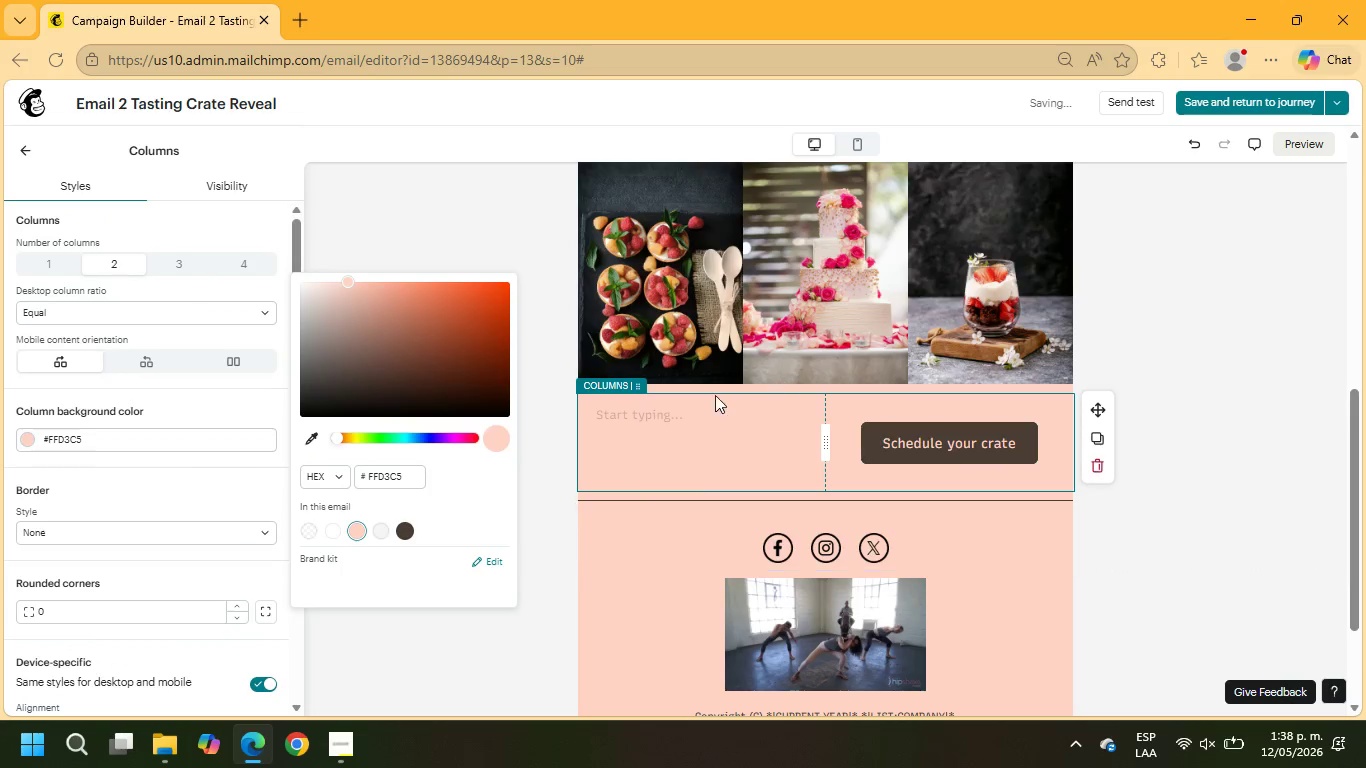 
left_click([694, 423])
 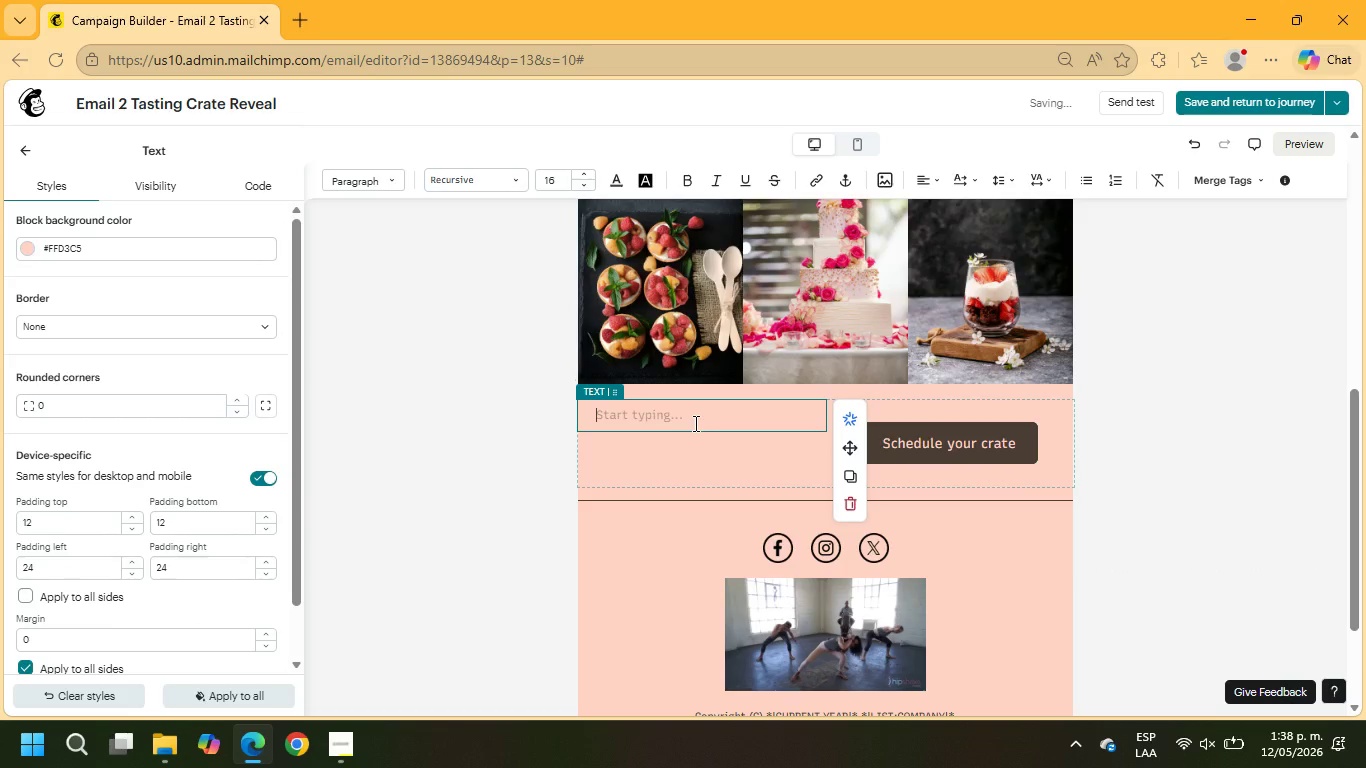 
type(whether your team is celebrating milestones, hostings )
key(Backspace)
key(Backspace)
type( executive meetings or welcoming important clients, our colections transform ordinary office breaks into luxury experiences)
 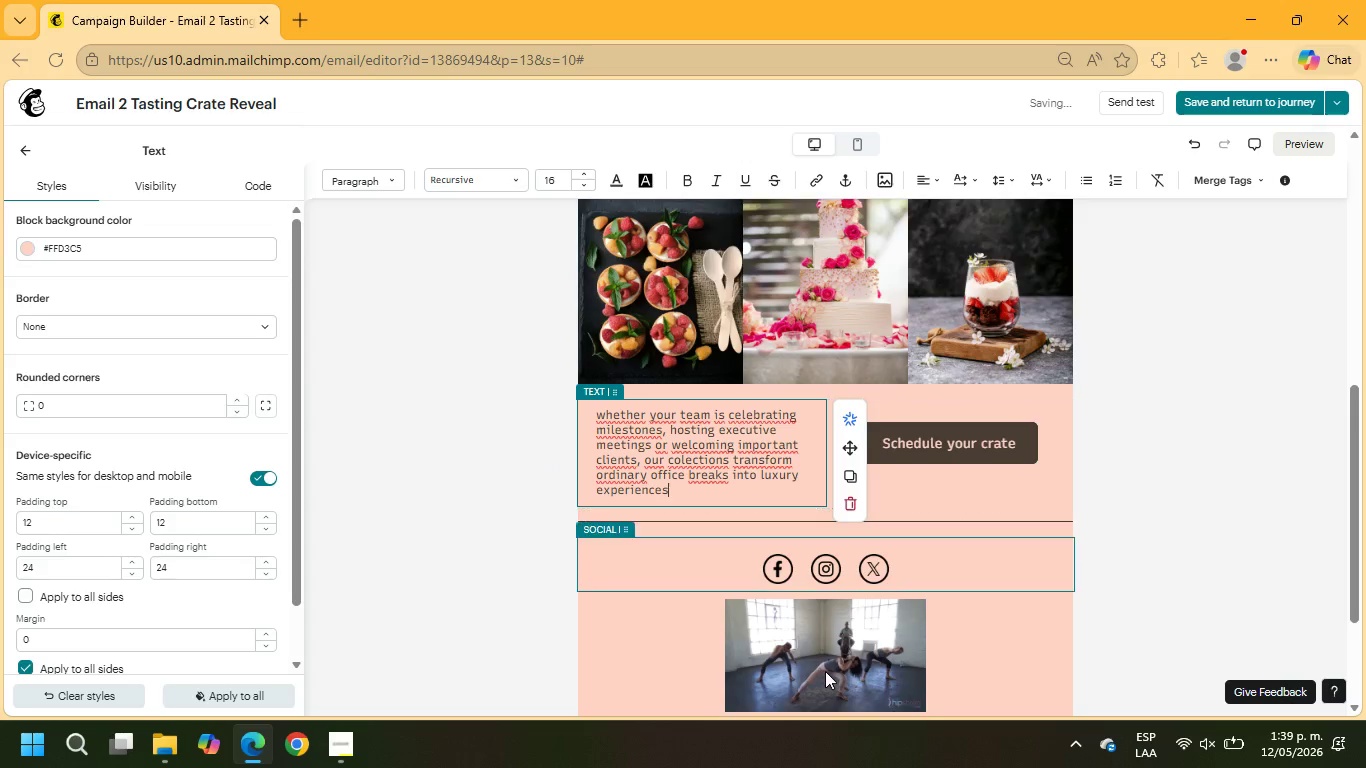 
left_click([825, 667])
 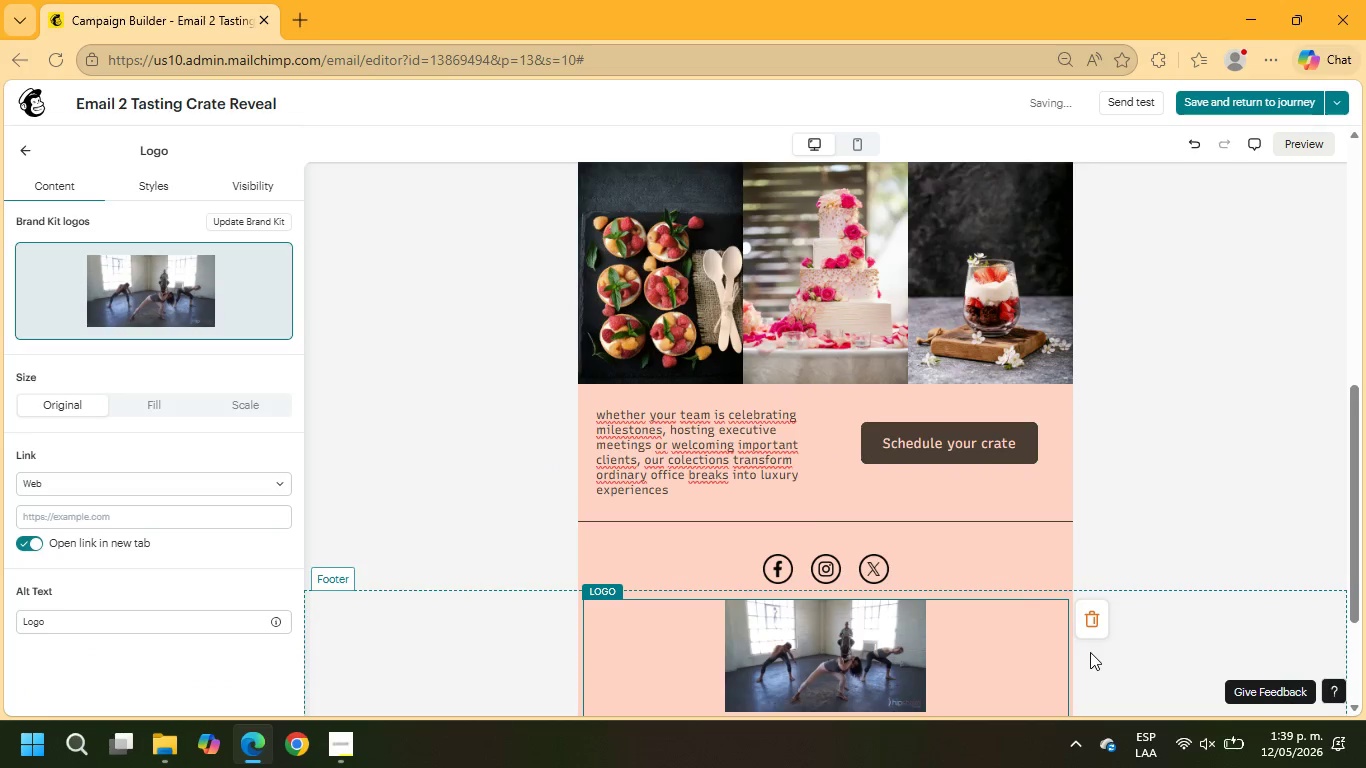 
left_click([1092, 618])
 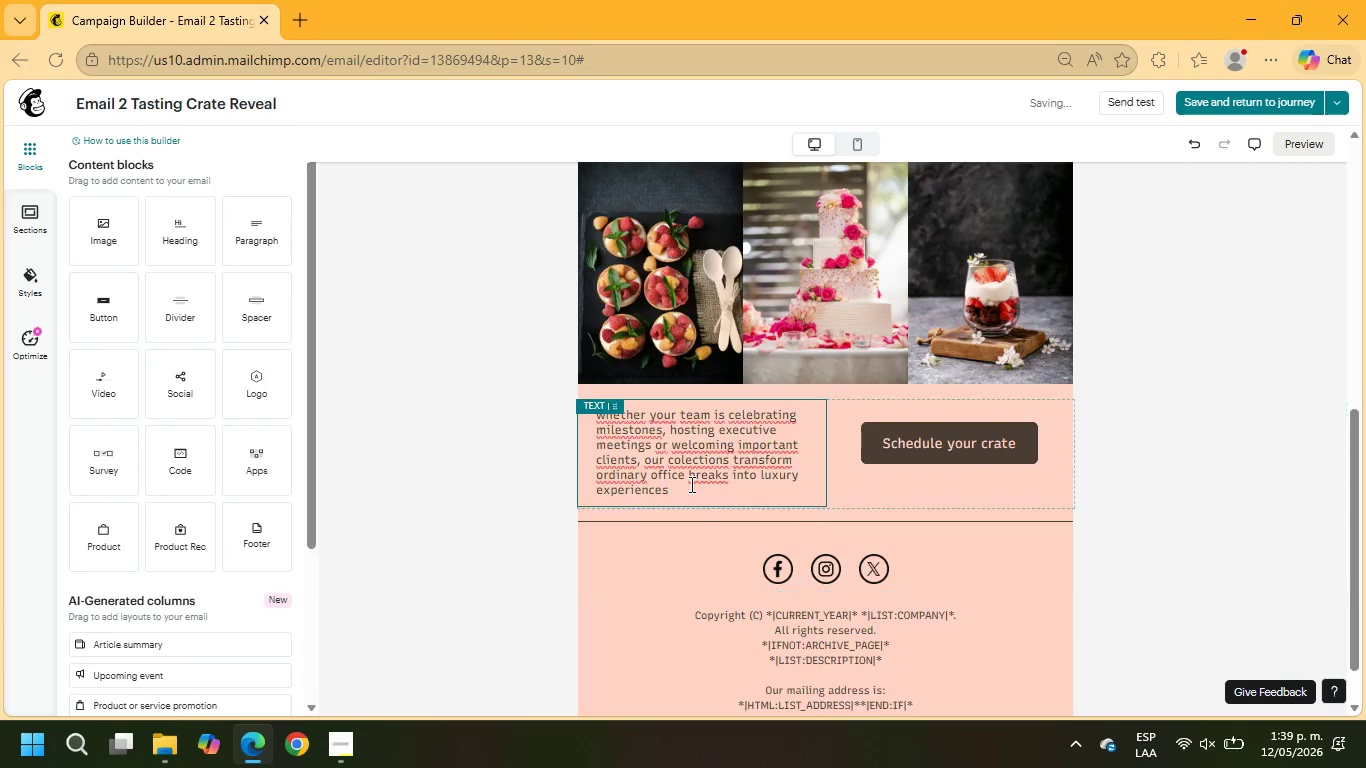 
left_click_drag(start_coordinate=[675, 489], to_coordinate=[583, 409])
 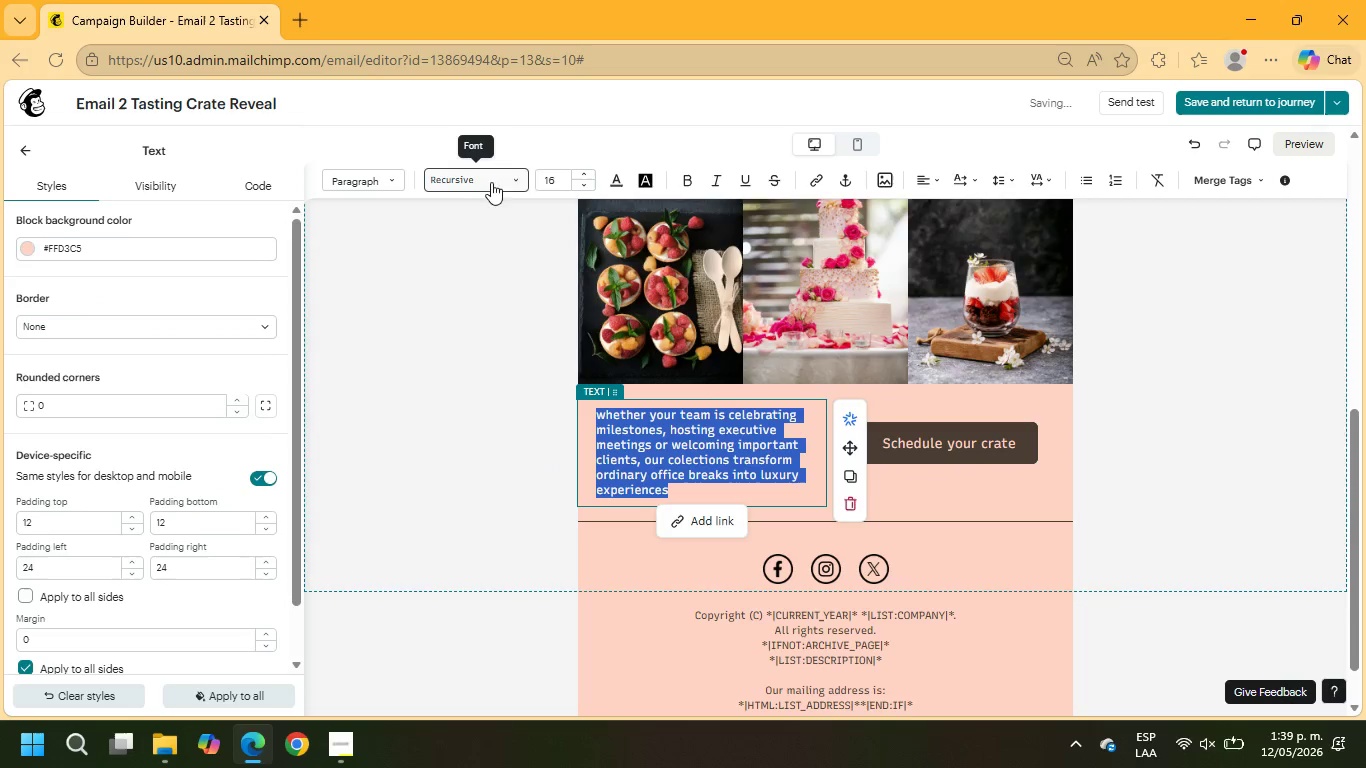 
left_click_drag(start_coordinate=[555, 182], to_coordinate=[539, 182])
 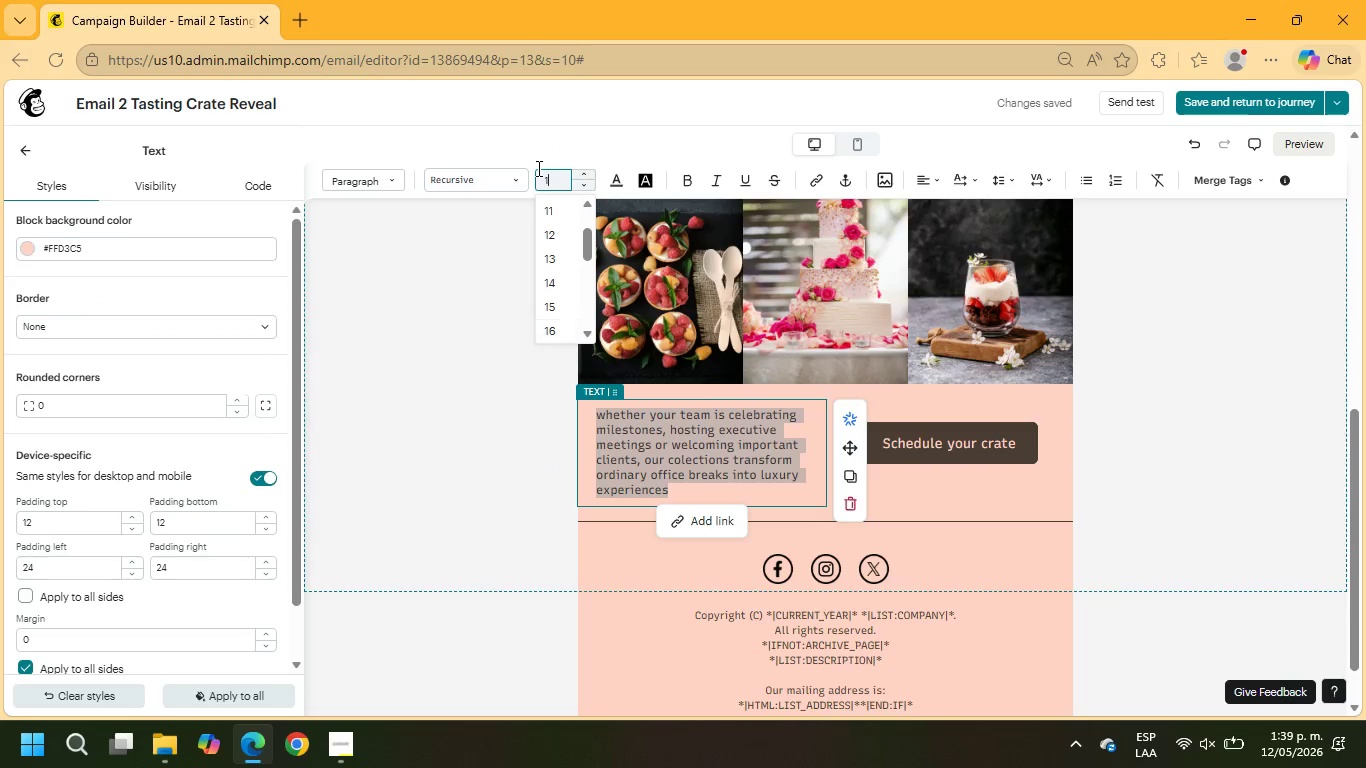 
key(Numpad1)
 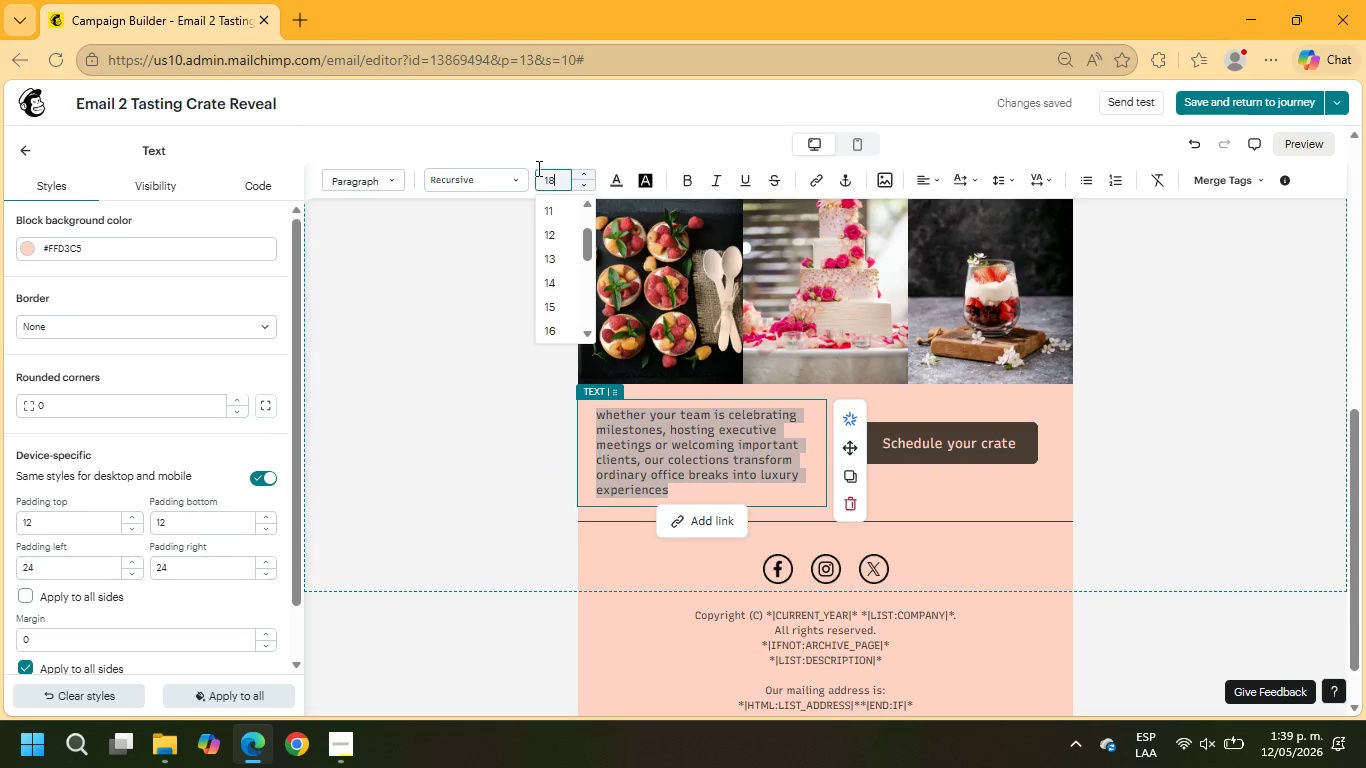 
key(Numpad8)
 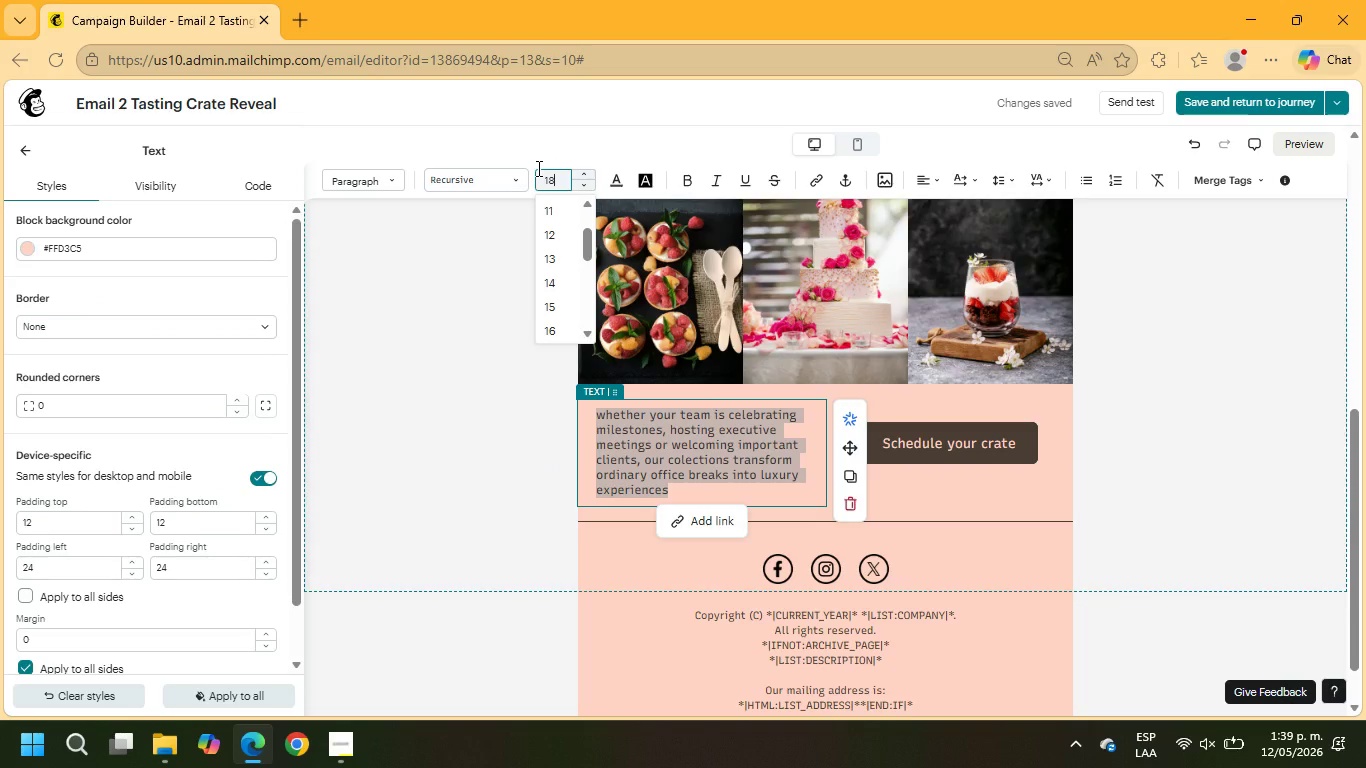 
key(NumpadEnter)
 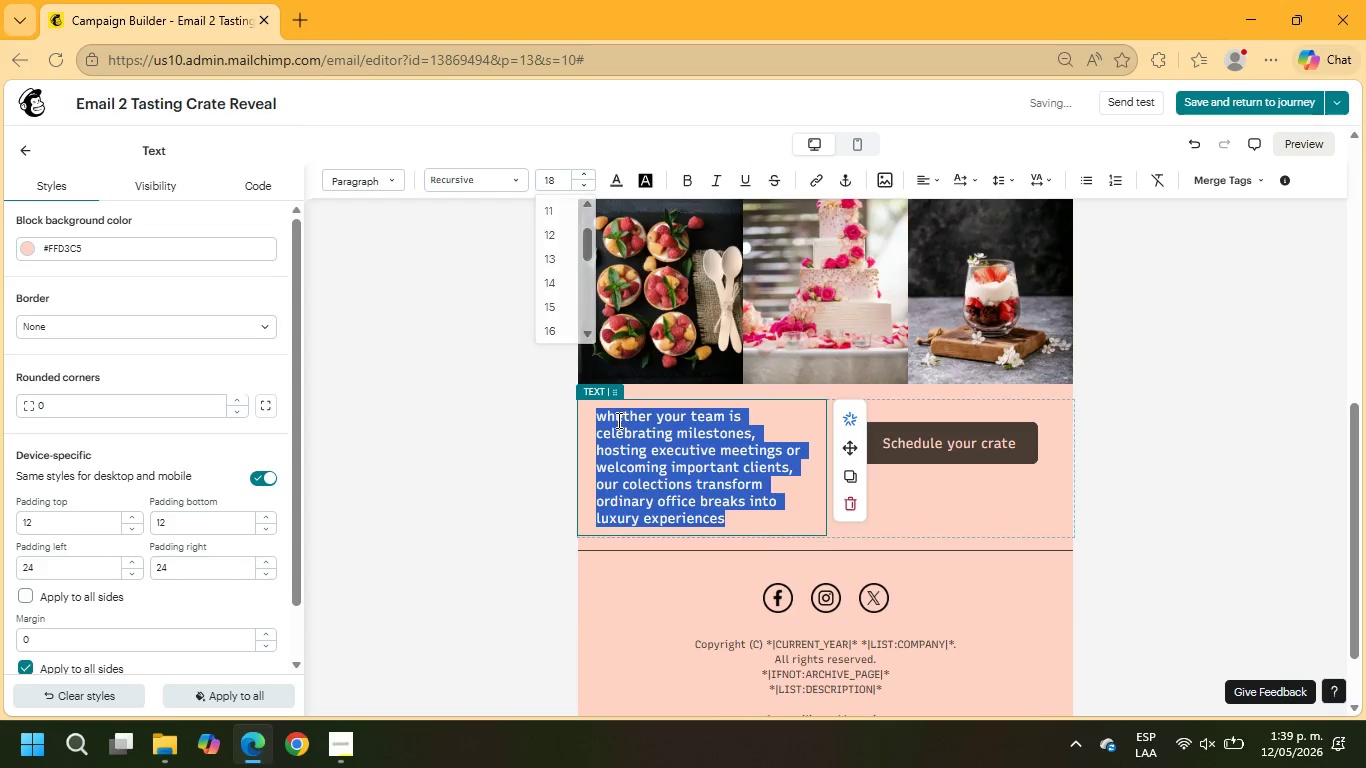 
left_click([608, 415])
 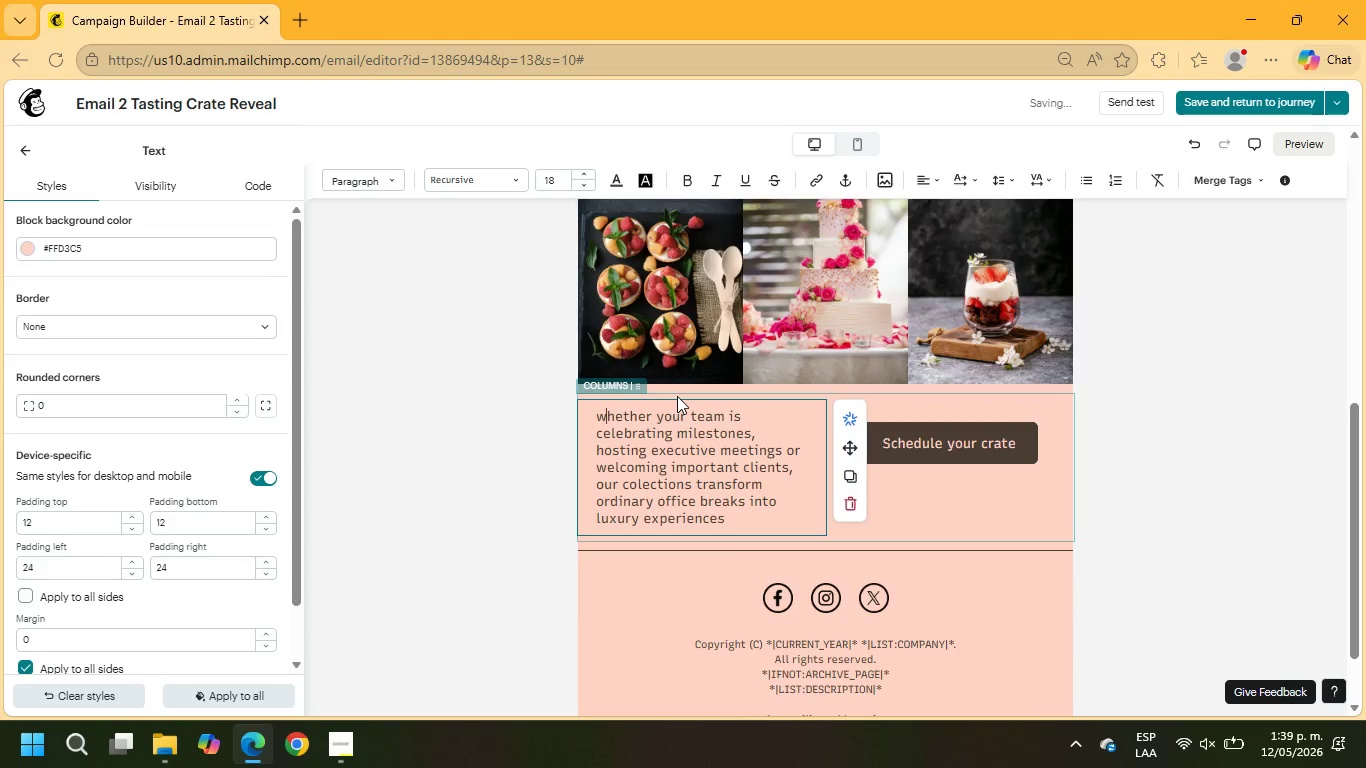 
key(Backspace)
 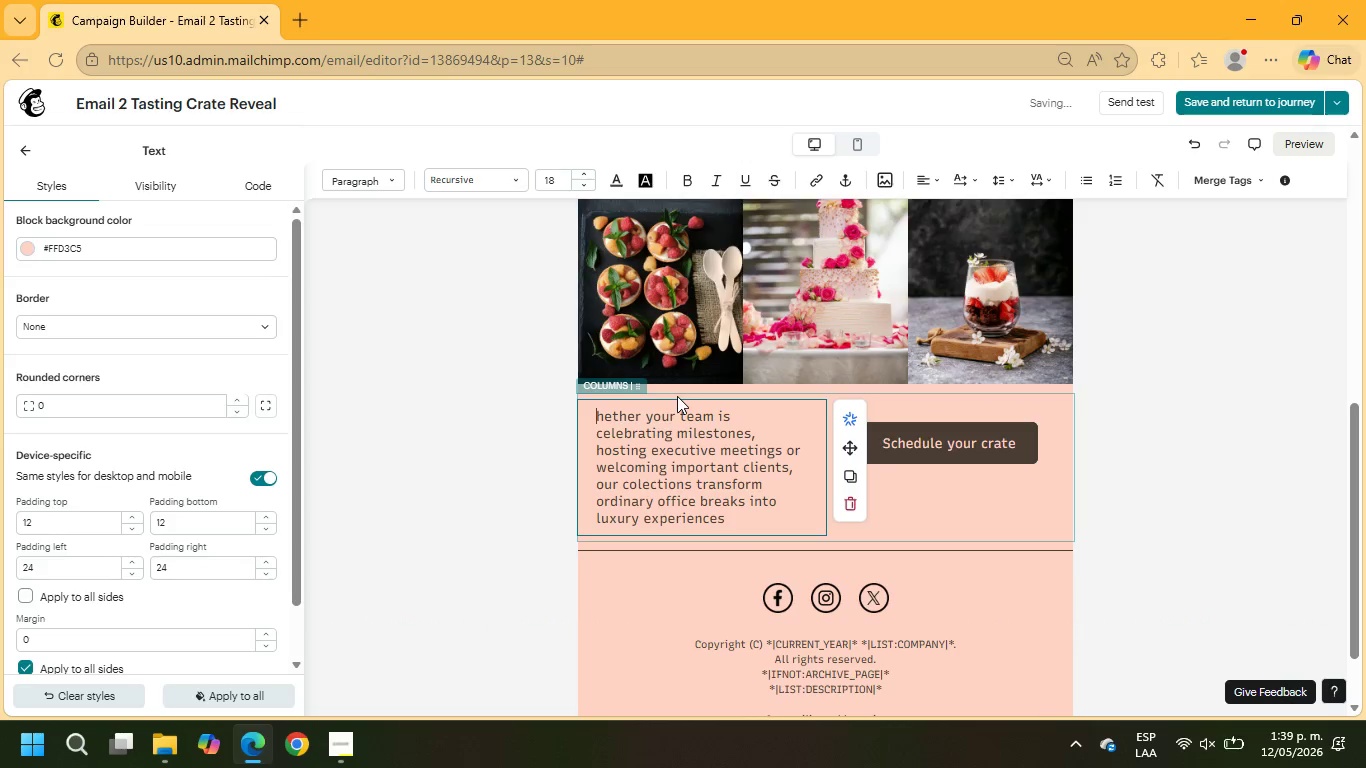 
key(Shift+W)
 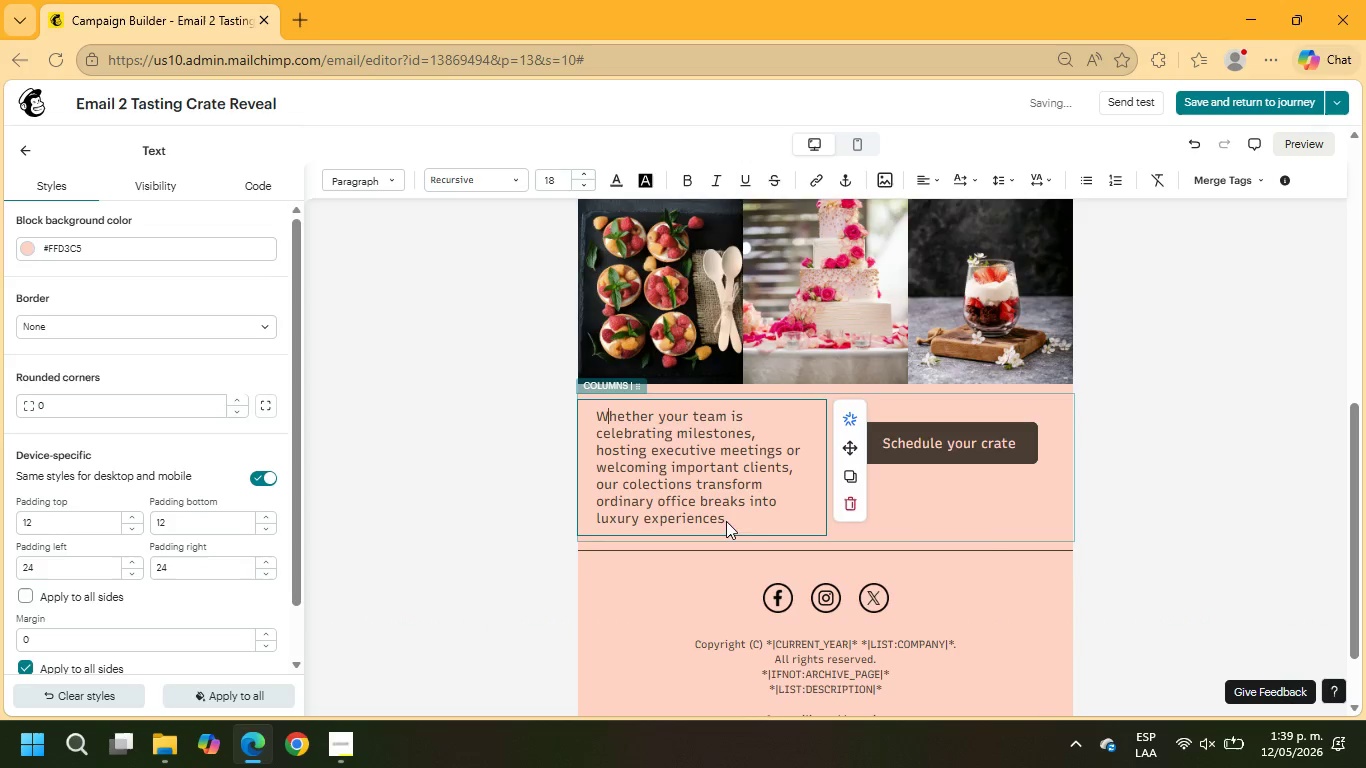 
left_click([729, 521])
 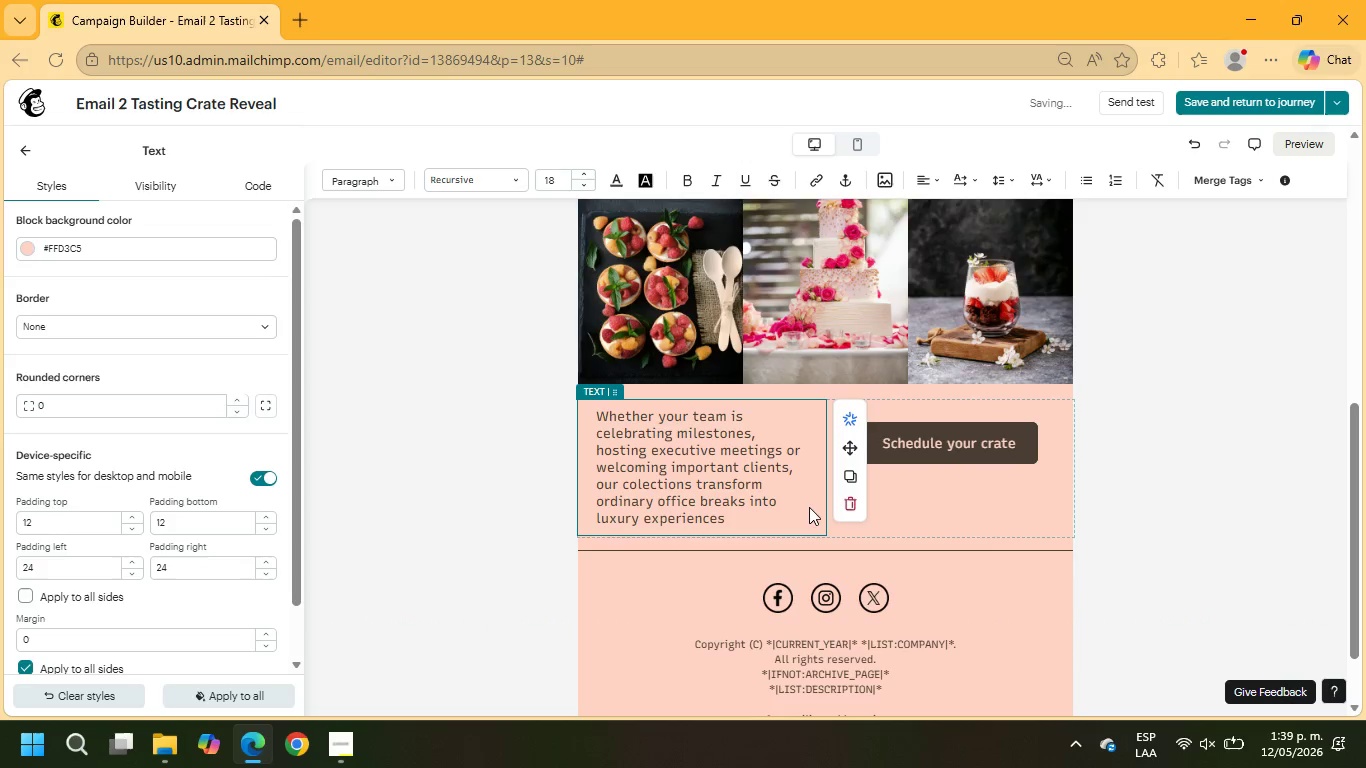 
key(Period)
 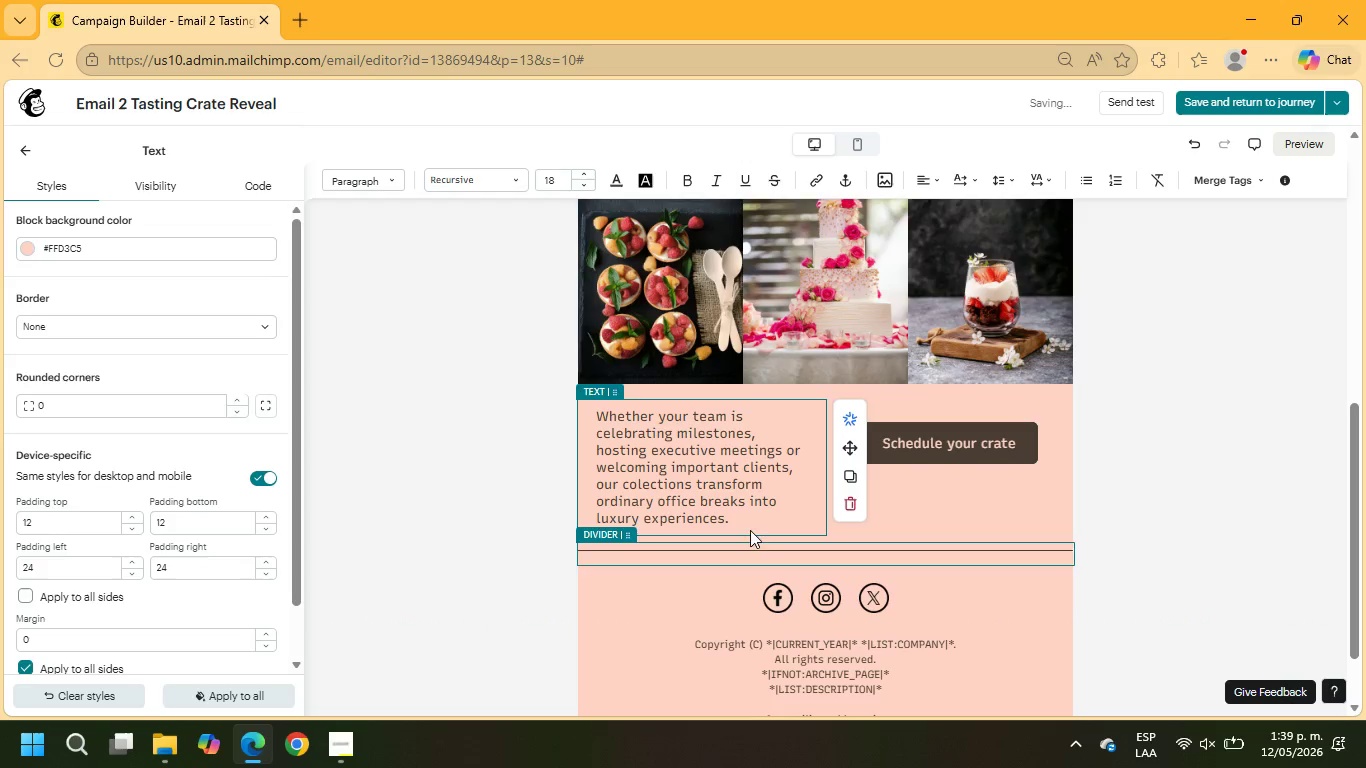 
left_click_drag(start_coordinate=[744, 518], to_coordinate=[589, 402])
 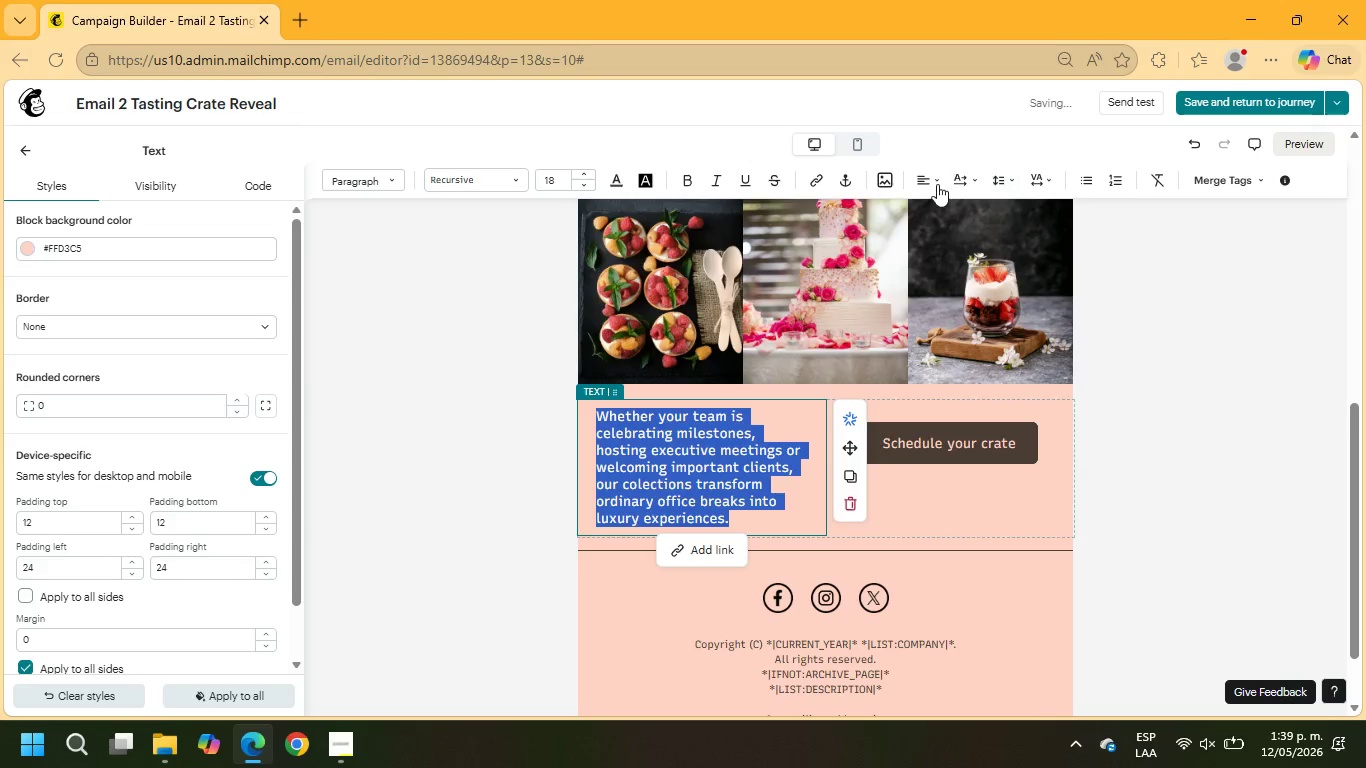 
left_click([926, 181])
 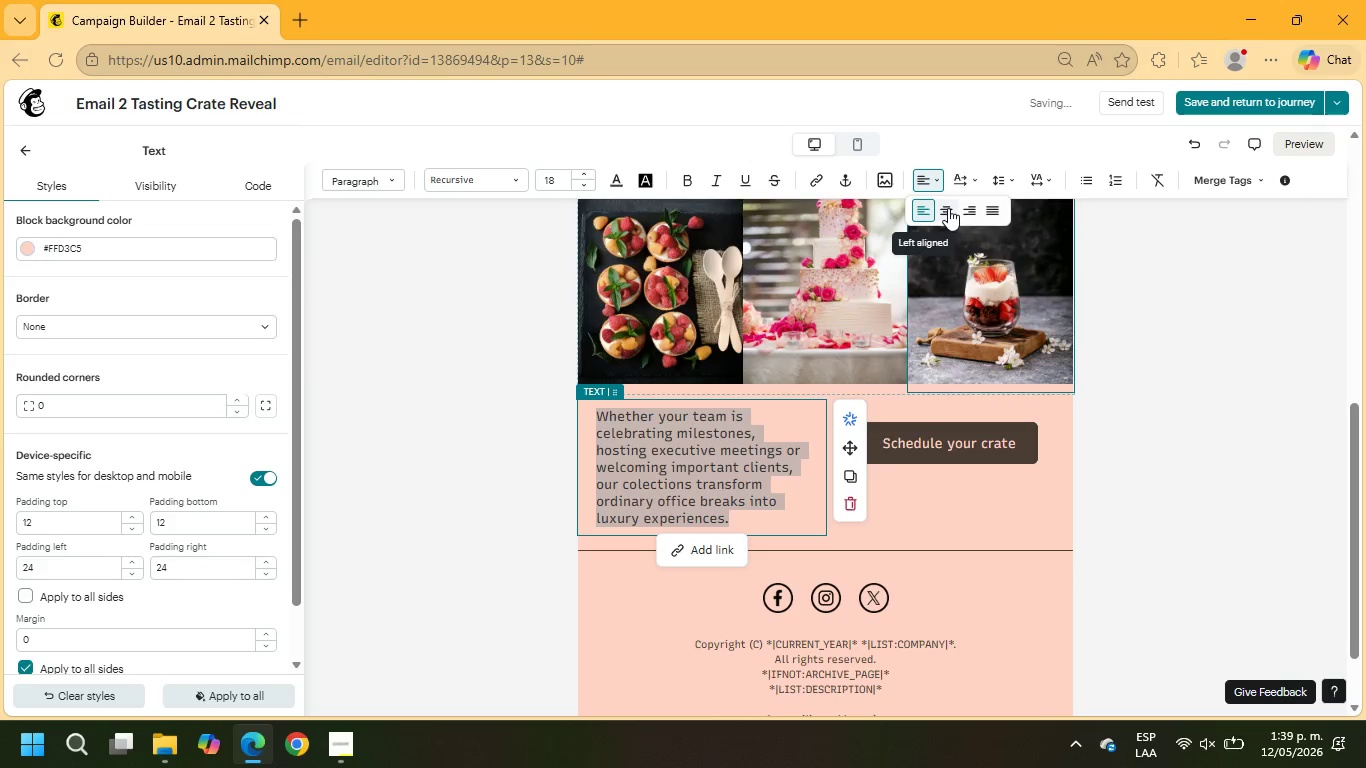 
left_click([950, 210])
 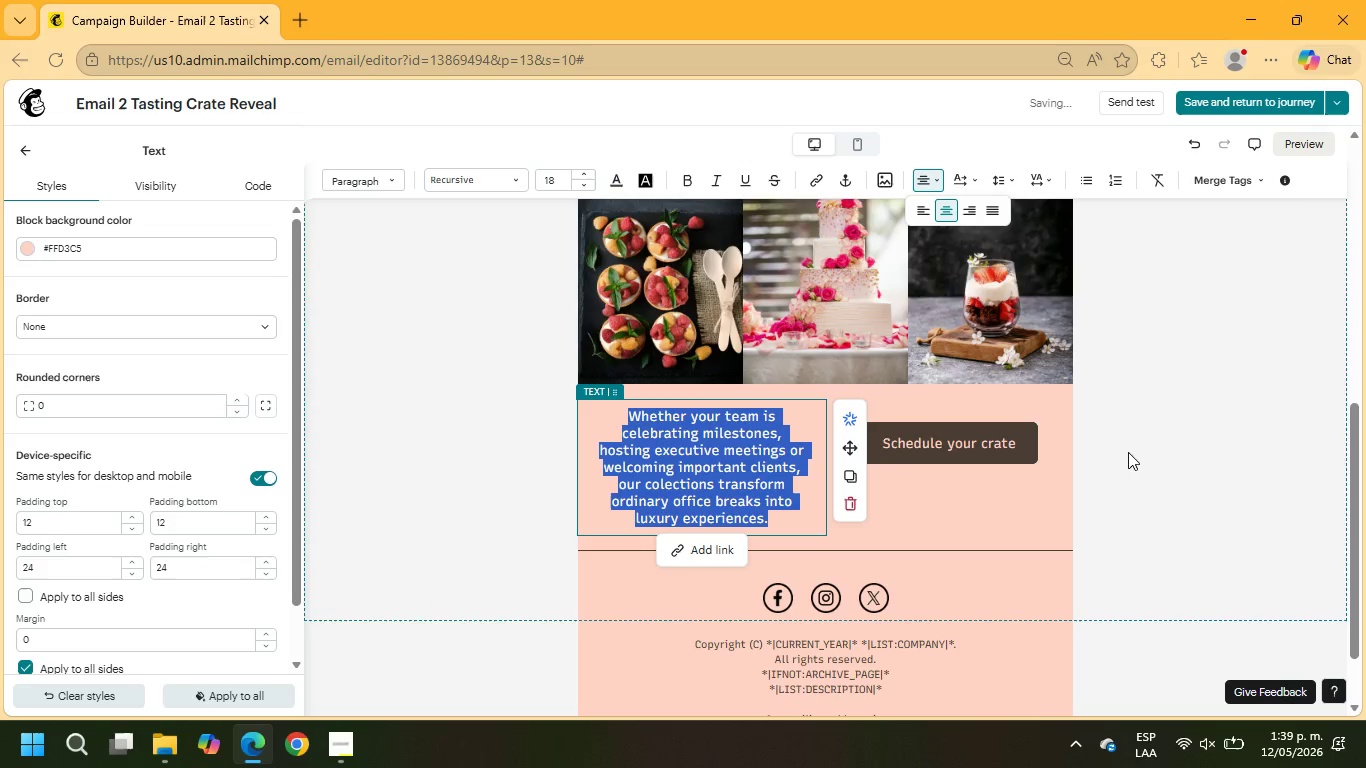 
wait(5.89)
 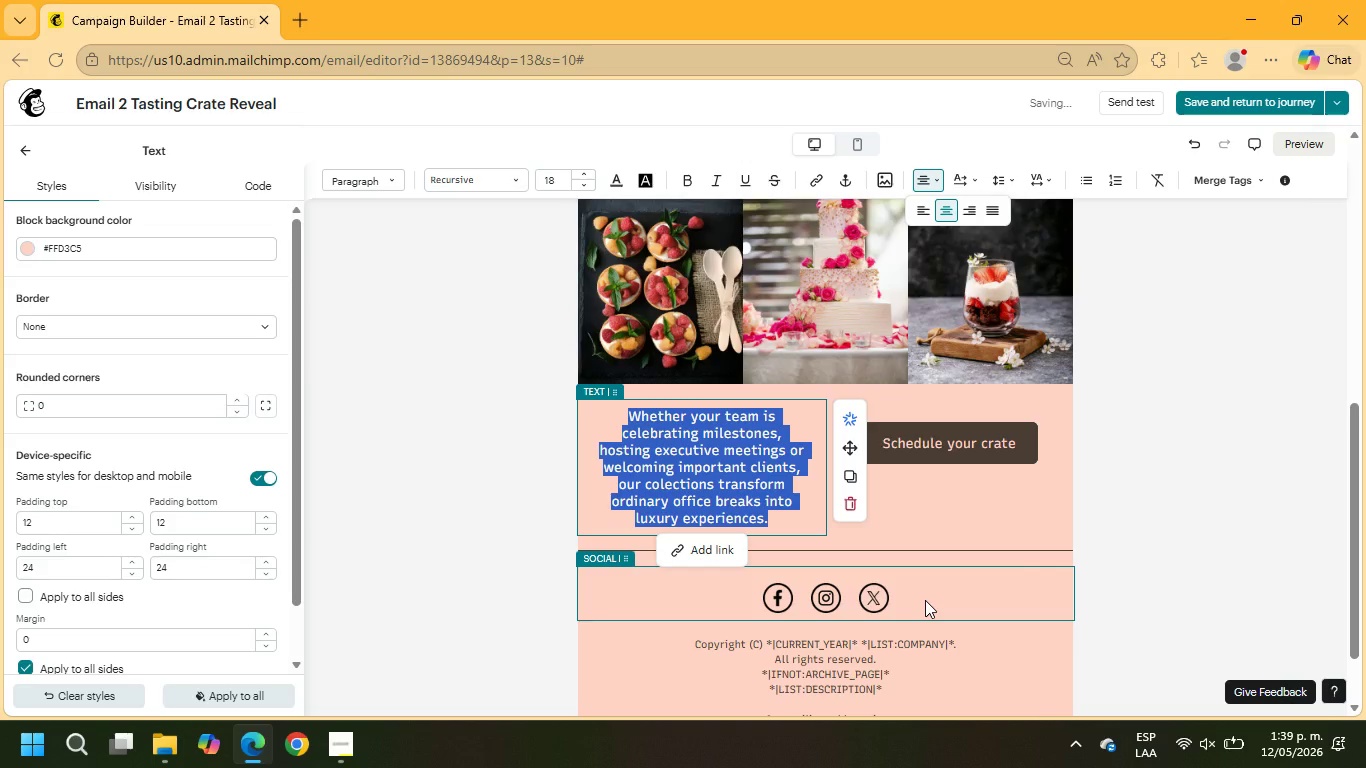 
left_click([1008, 414])
 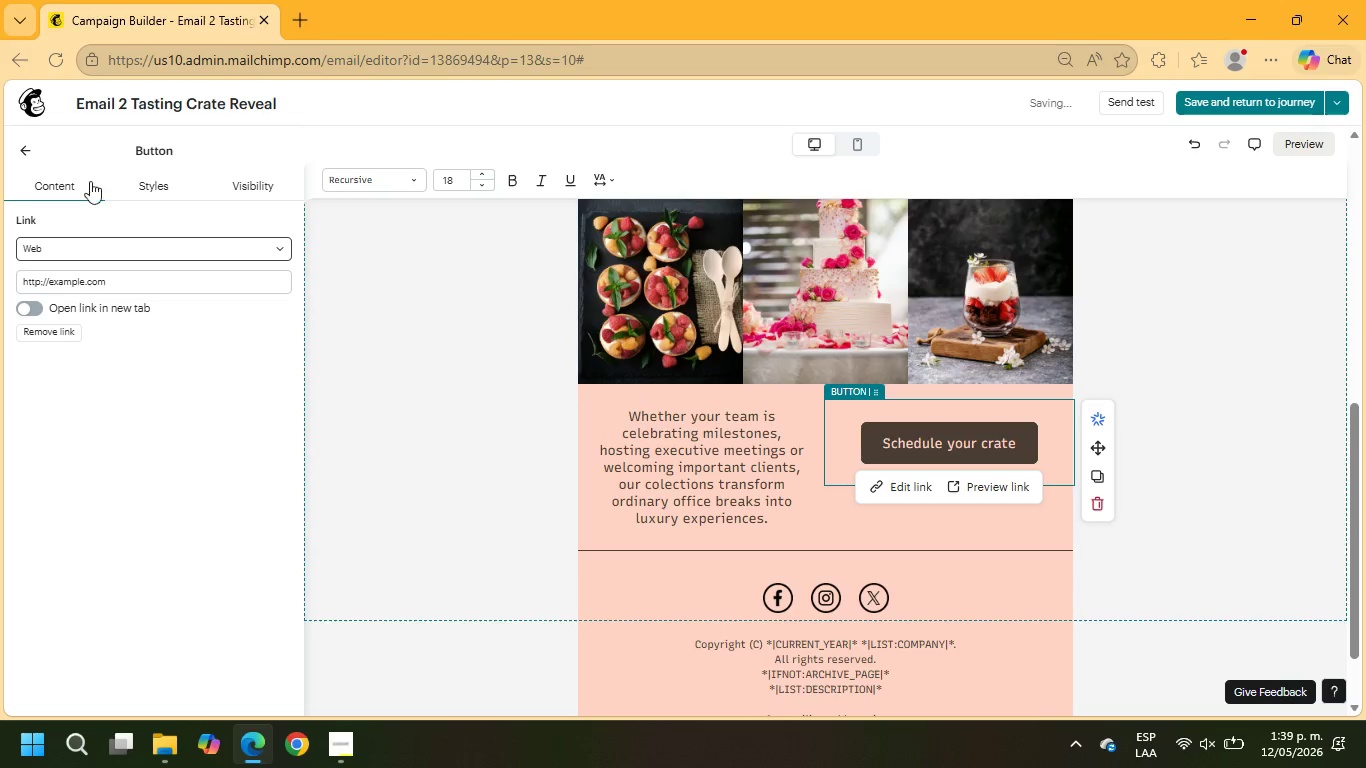 
left_click([146, 185])
 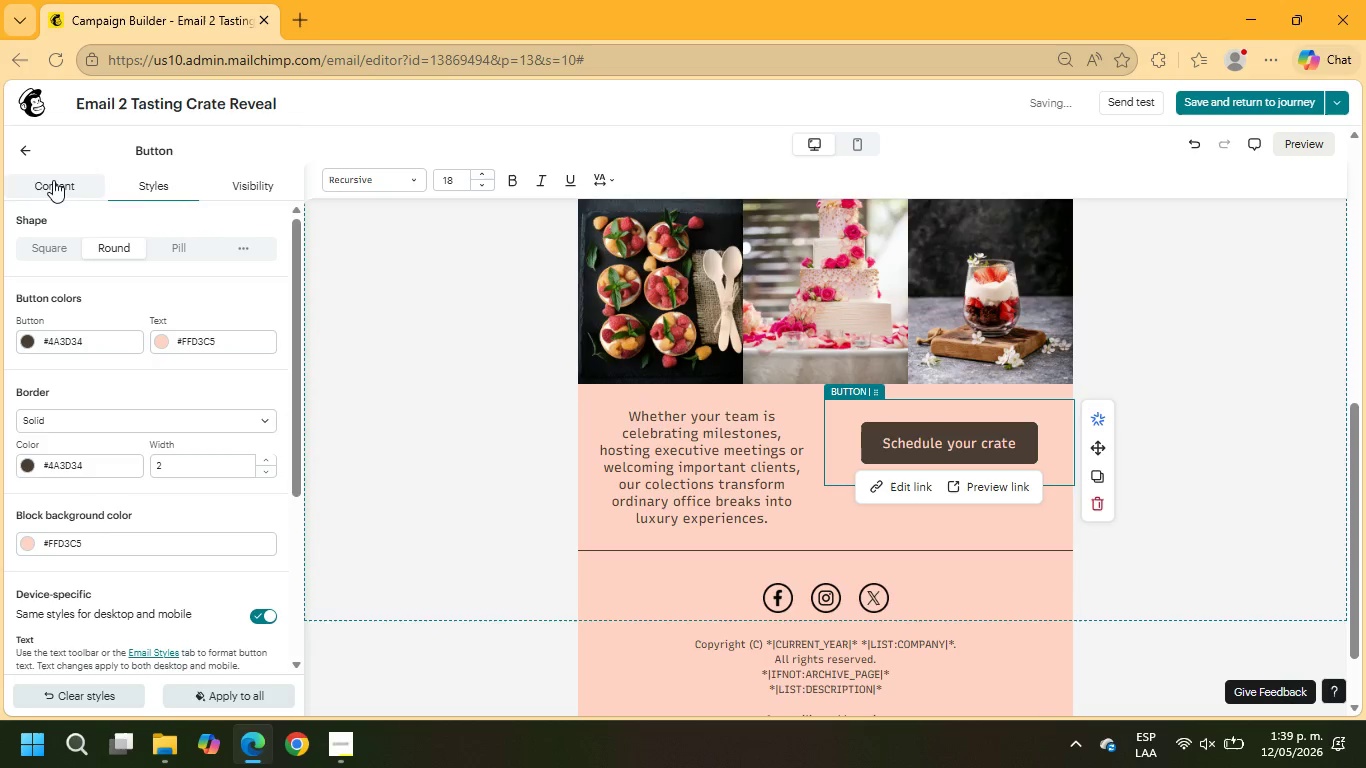 
left_click([23, 147])
 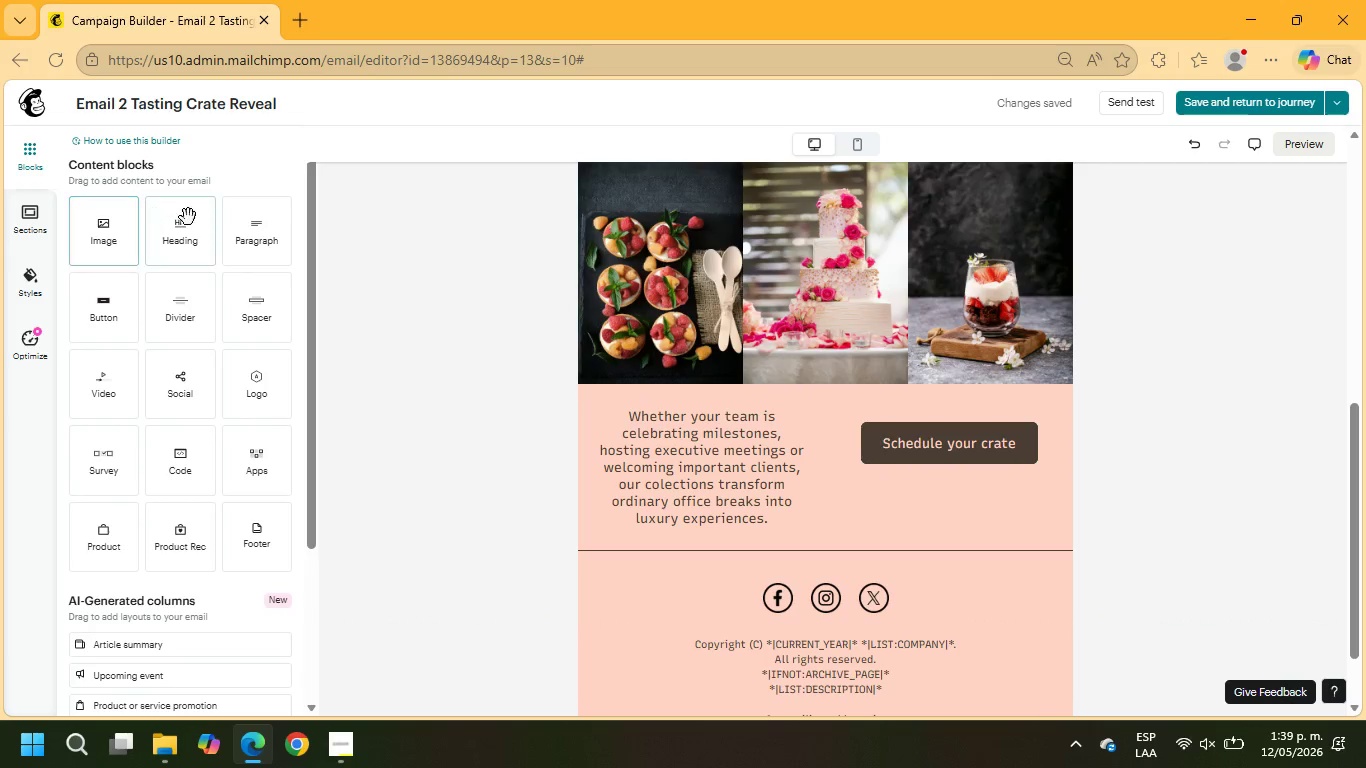 
left_click_drag(start_coordinate=[263, 236], to_coordinate=[978, 476])
 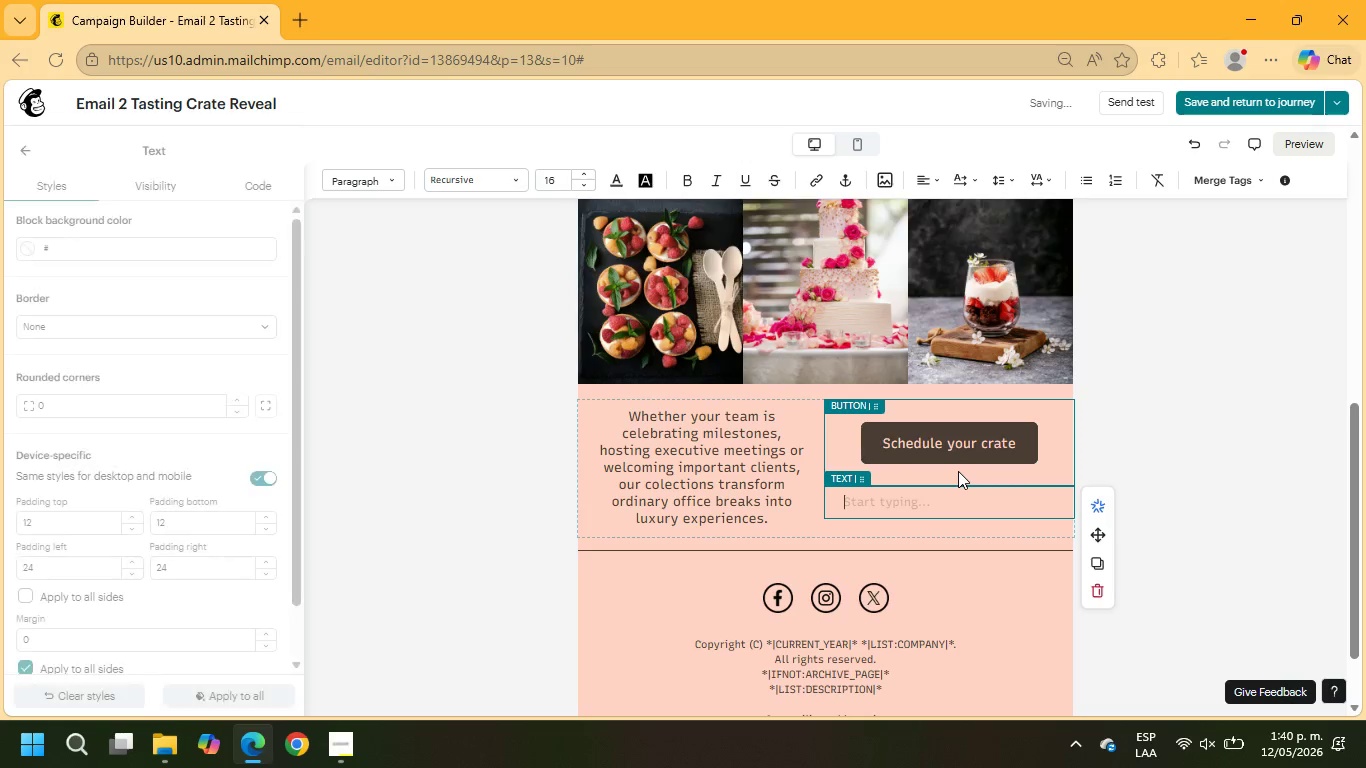 
type(Best regards,)
 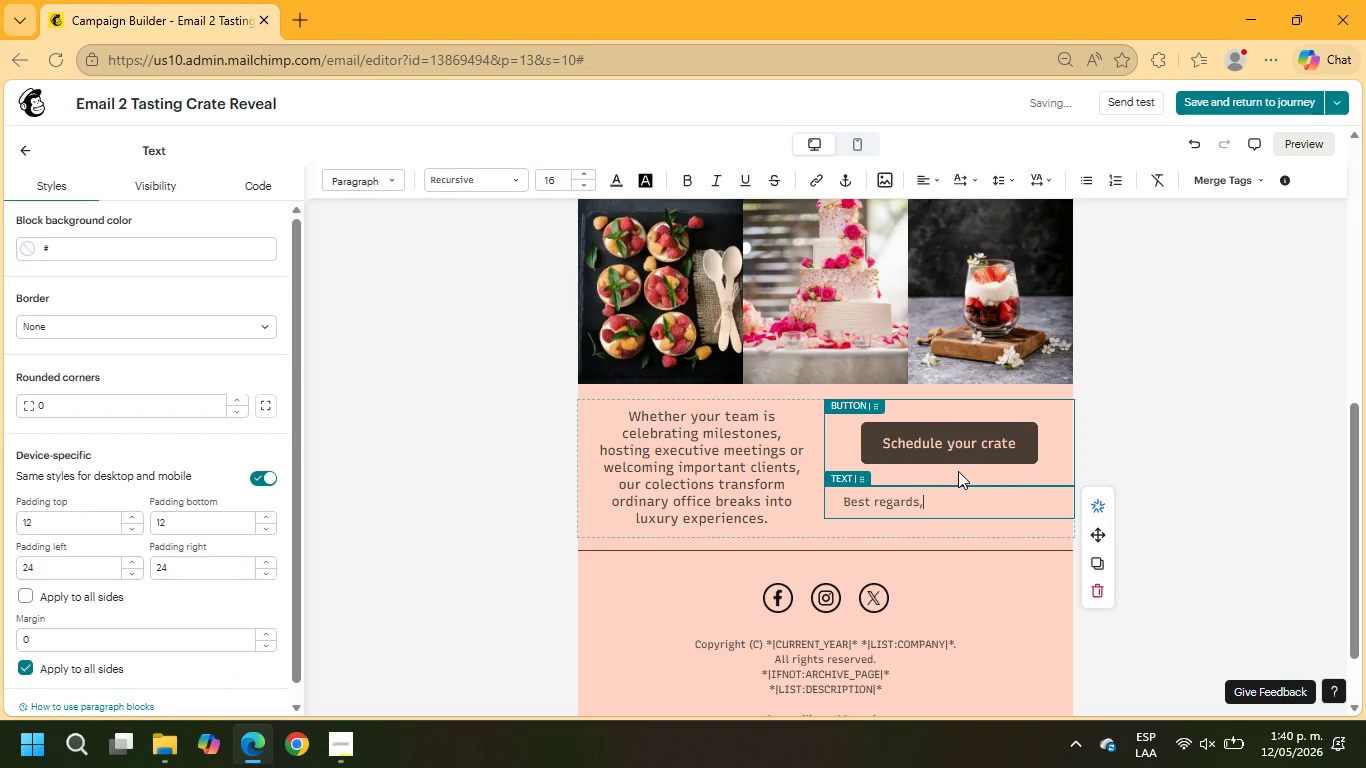 
key(Enter)
 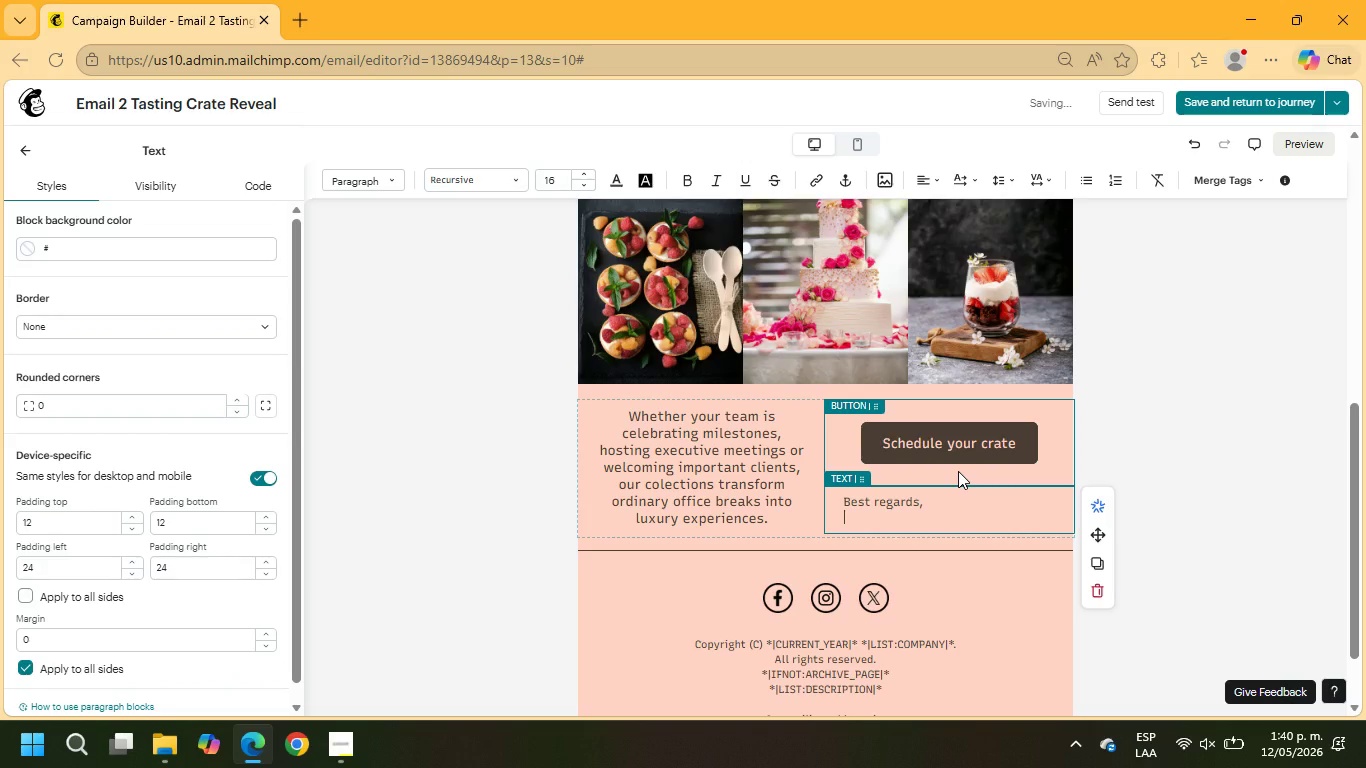 
key(Enter)
 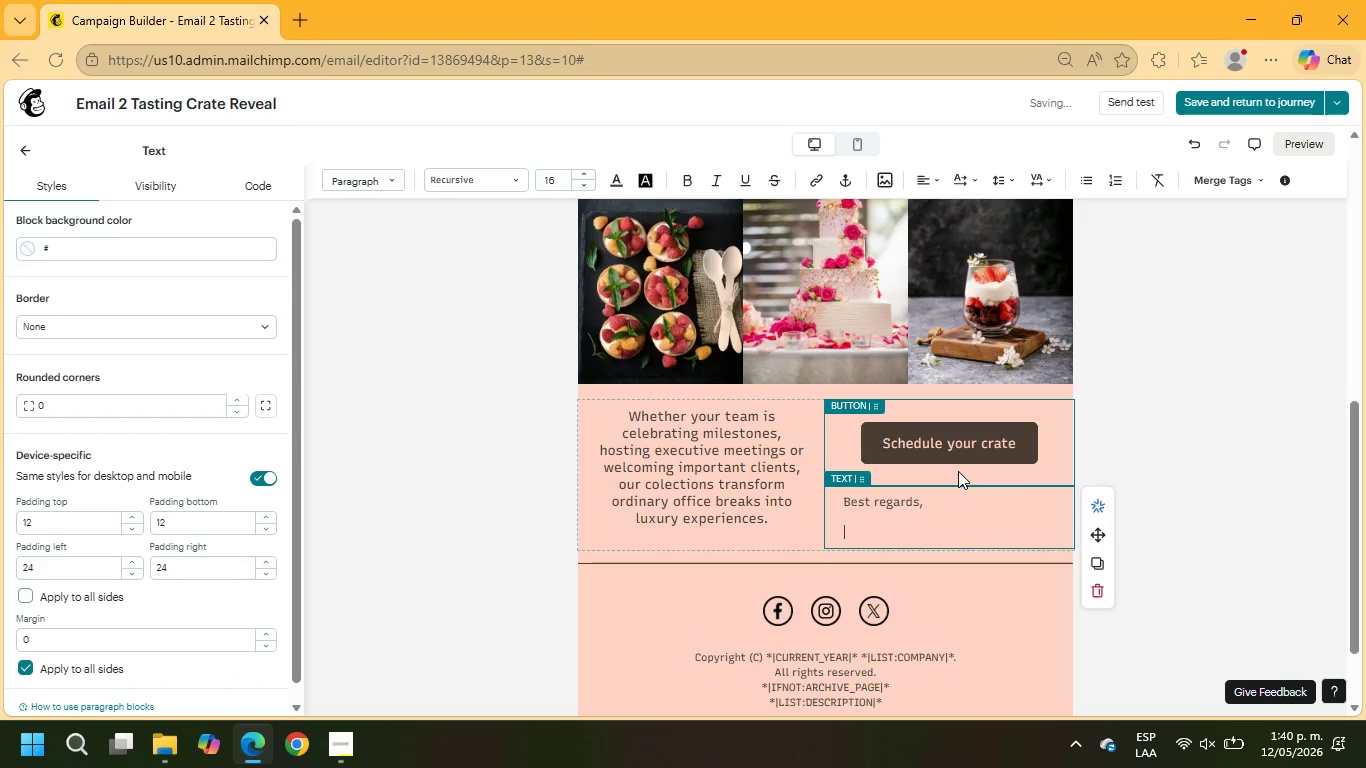 
type(~)
key(Backspace)
type(L;;)
key(Backspace)
type(artiste Patisserie)
 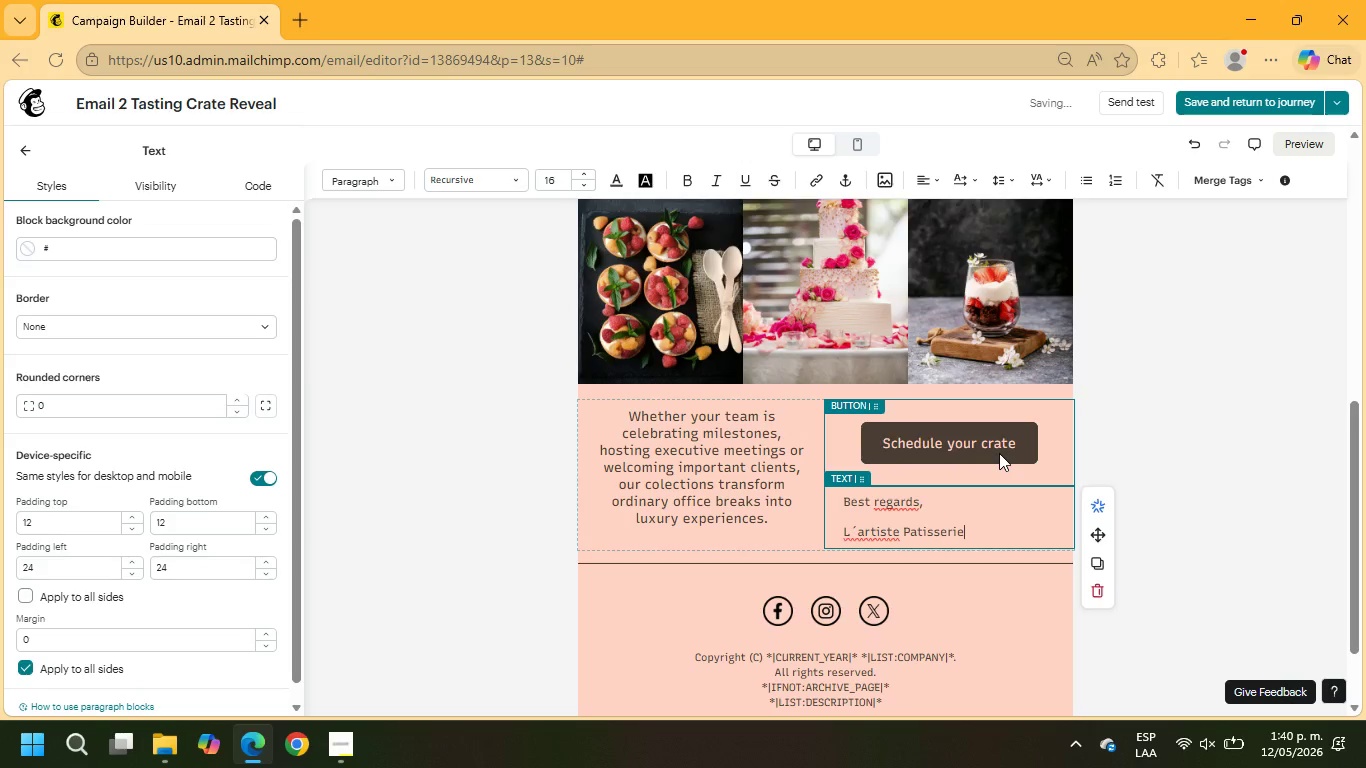 
left_click_drag(start_coordinate=[966, 530], to_coordinate=[826, 500])
 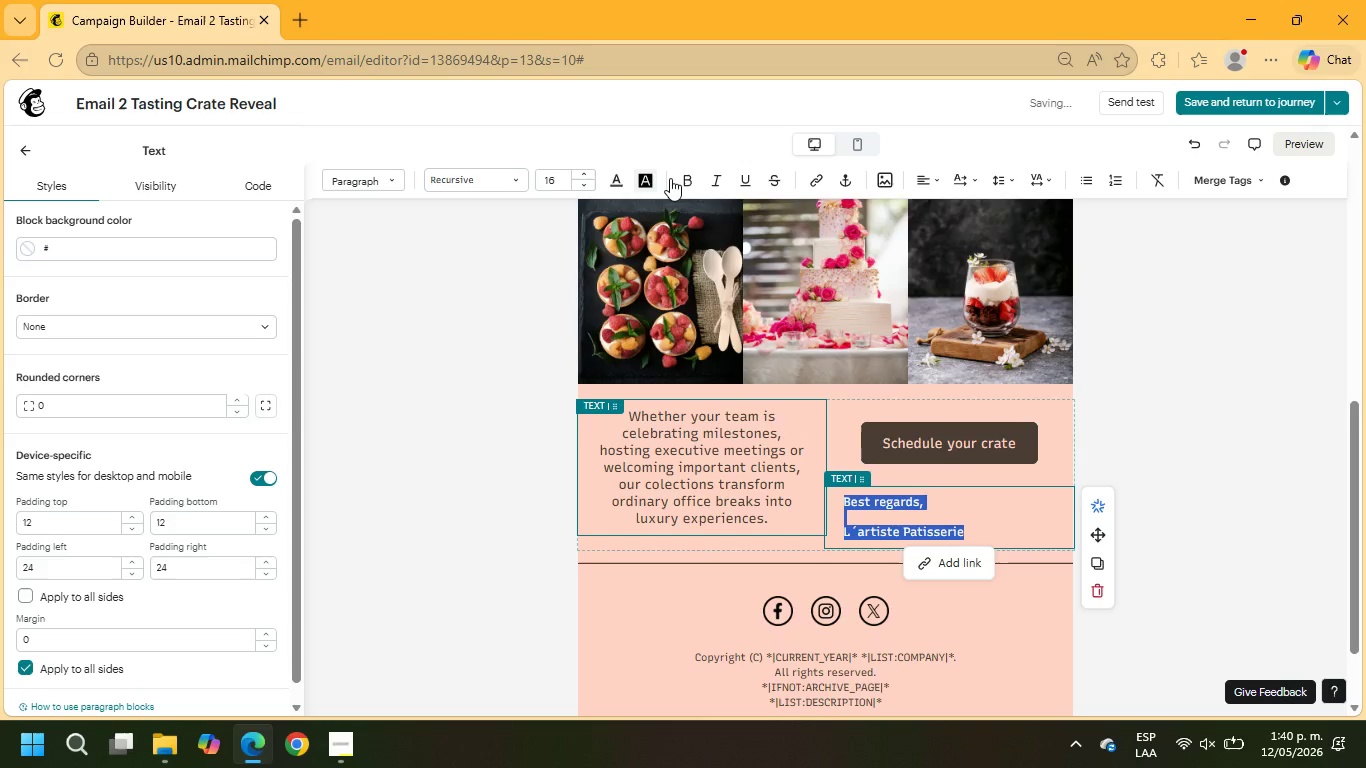 
left_click([683, 179])
 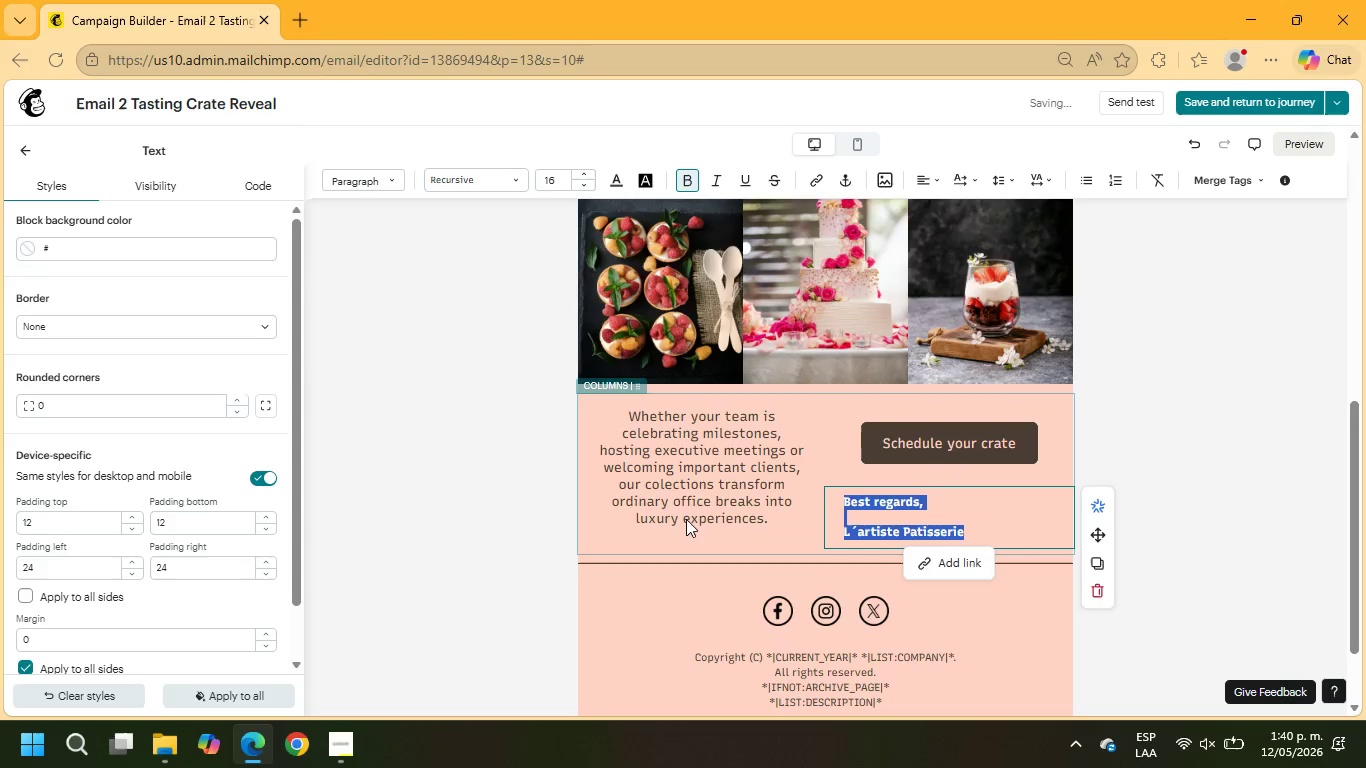 
left_click([689, 498])
 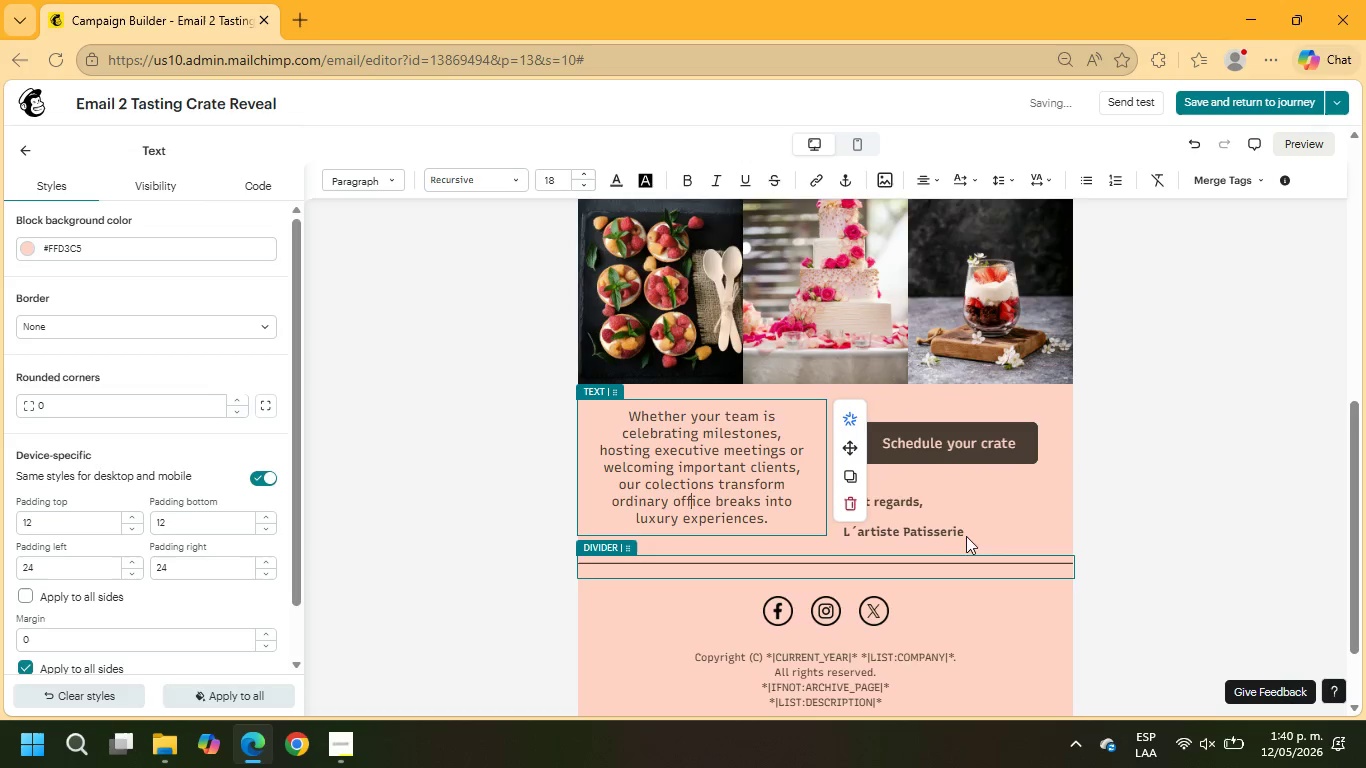 
left_click_drag(start_coordinate=[967, 536], to_coordinate=[827, 502])
 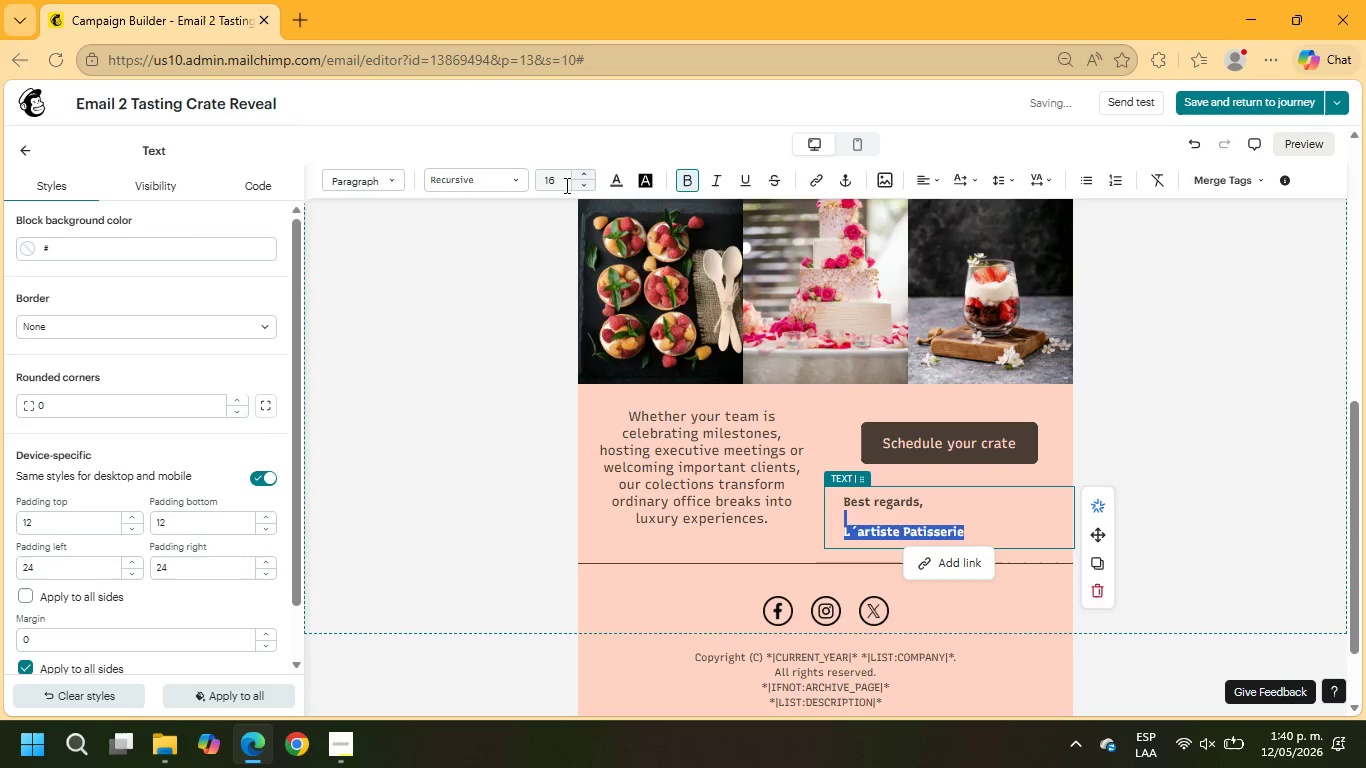 
left_click_drag(start_coordinate=[564, 184], to_coordinate=[521, 182])
 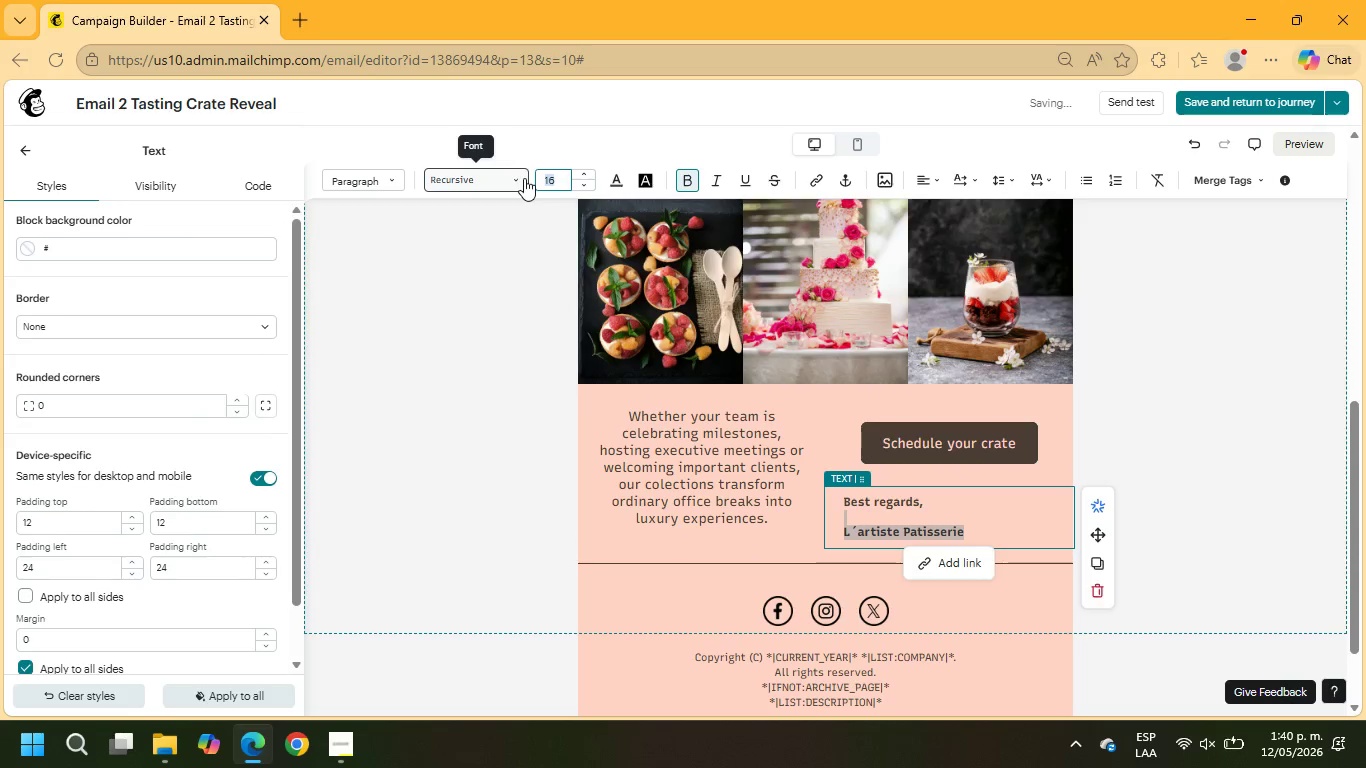 
key(Numpad1)
 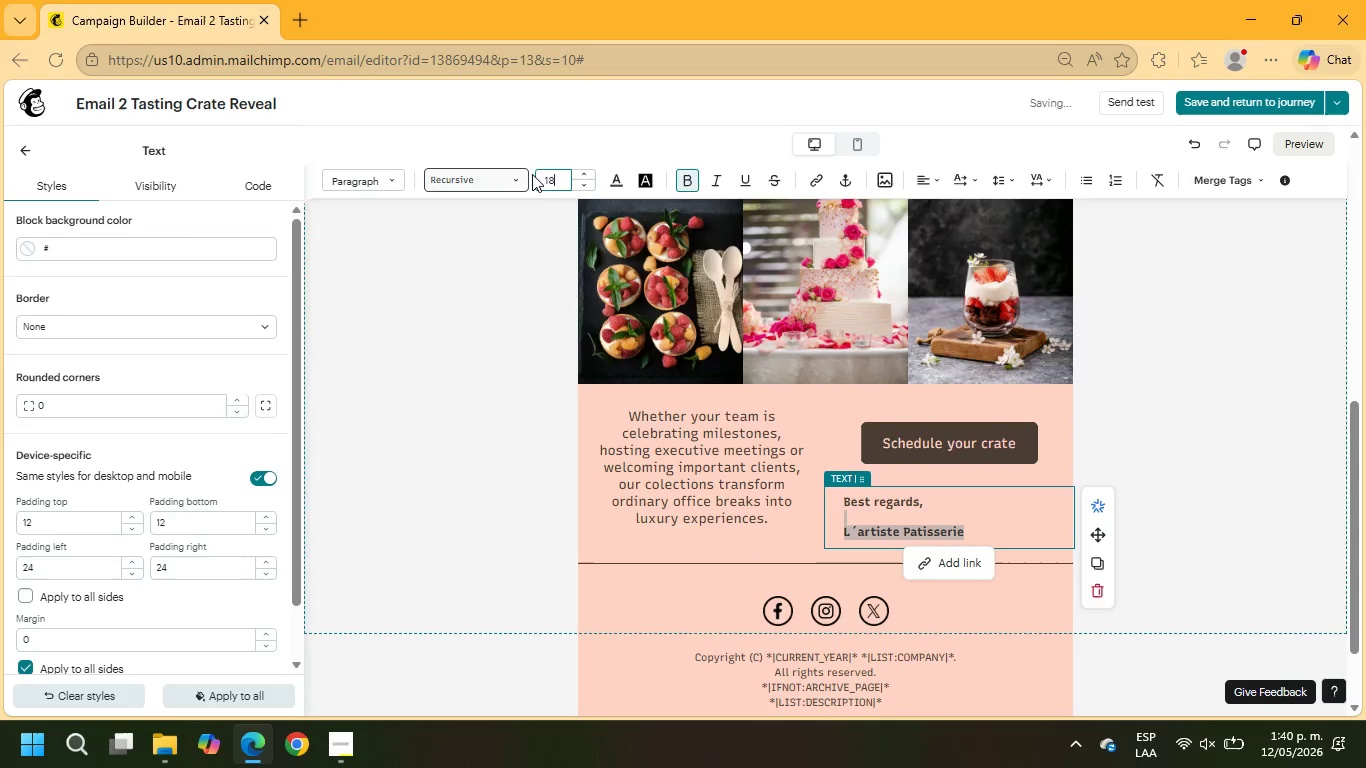 
key(Numpad8)
 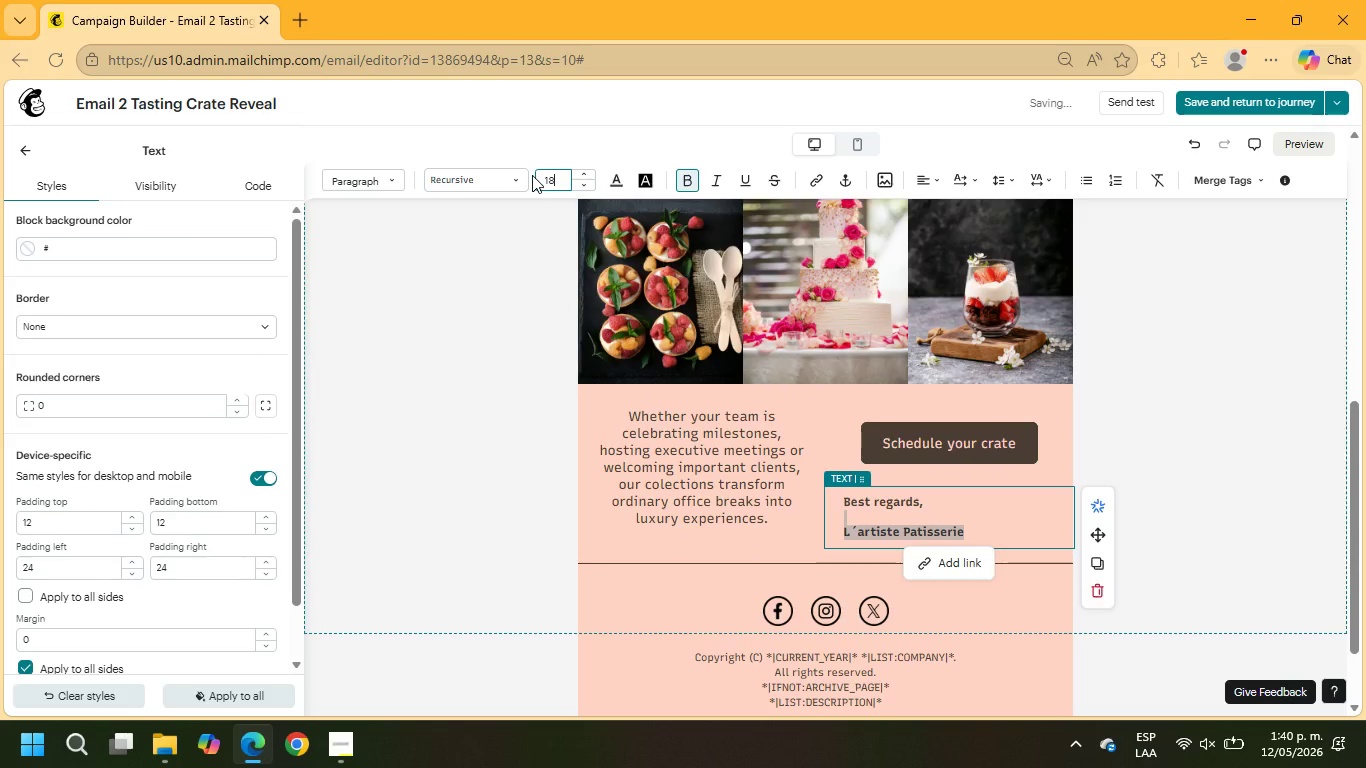 
key(NumpadEnter)
 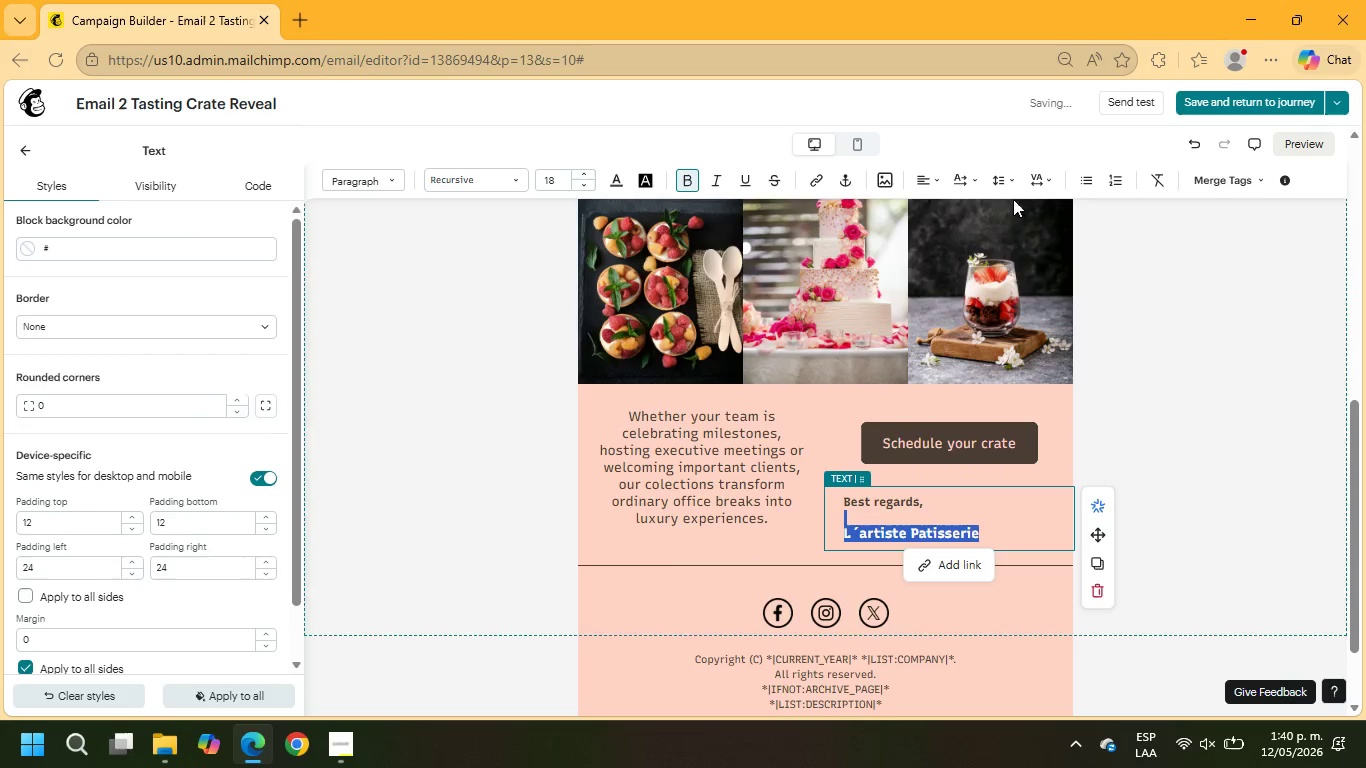 
scroll: coordinate [1301, 299], scroll_direction: up, amount: 5.0
 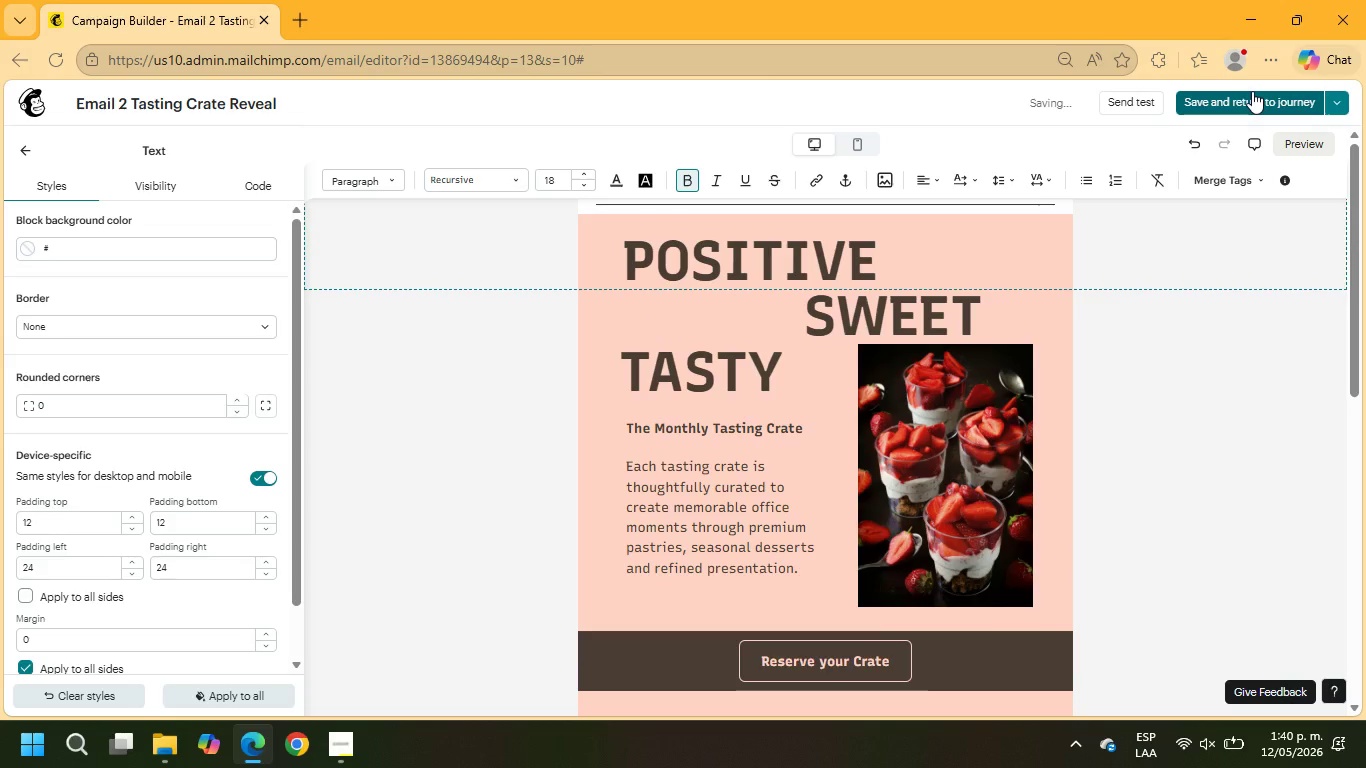 
left_click([1252, 91])
 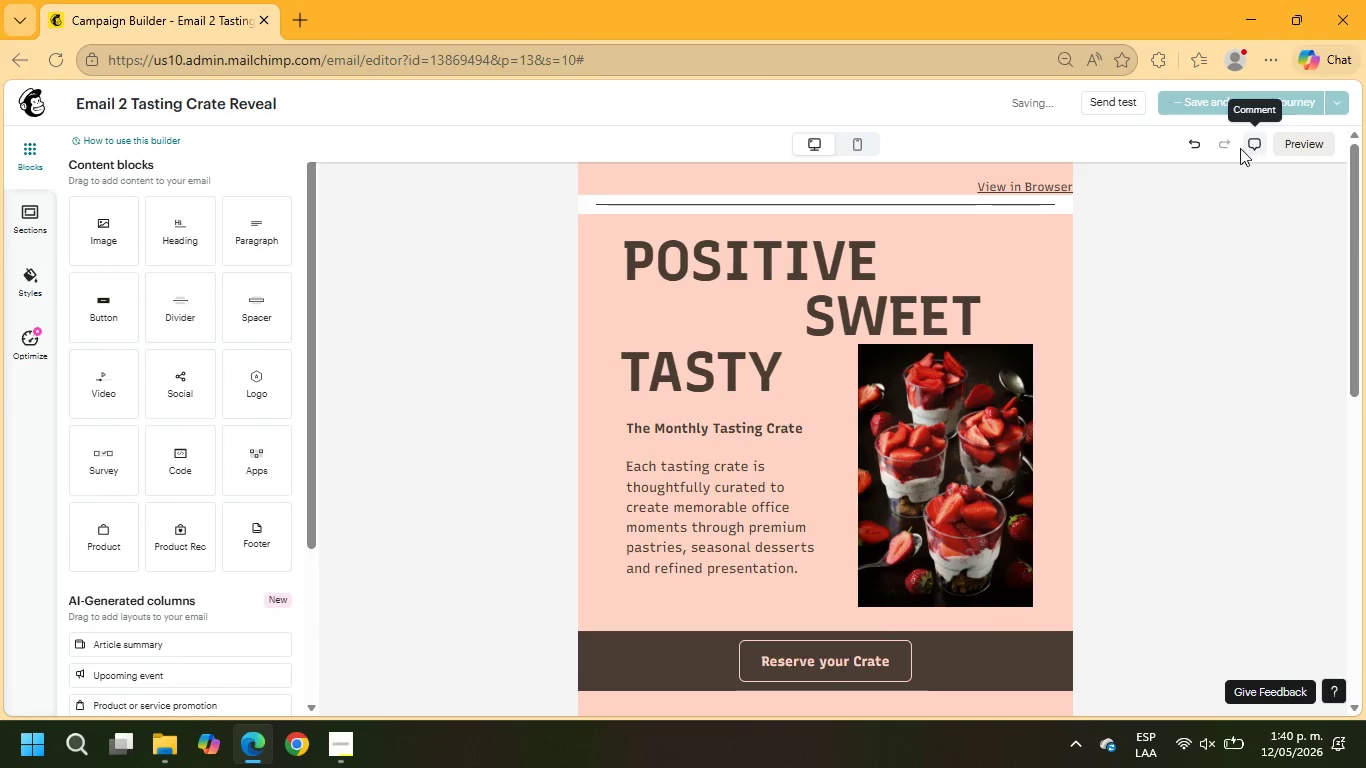 
mouse_move([1224, 175])
 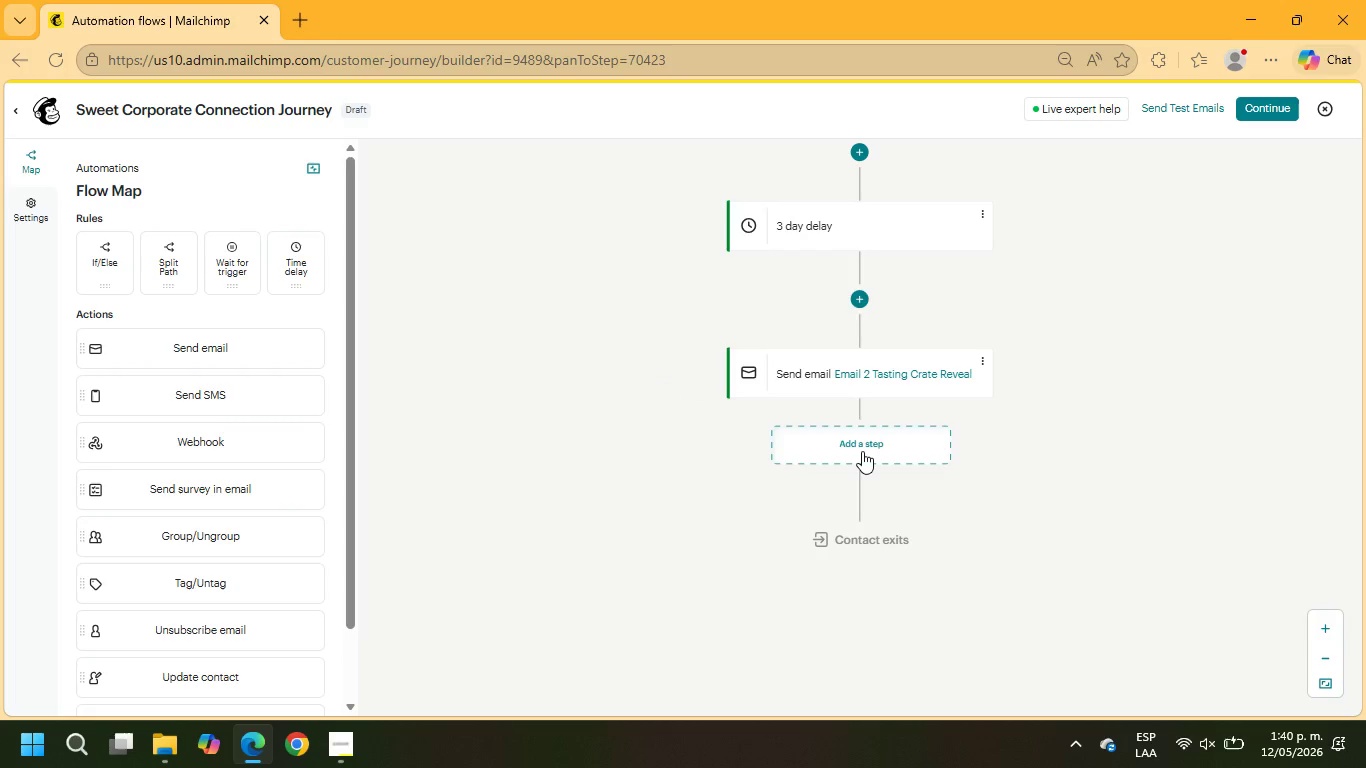 
left_click([862, 451])
 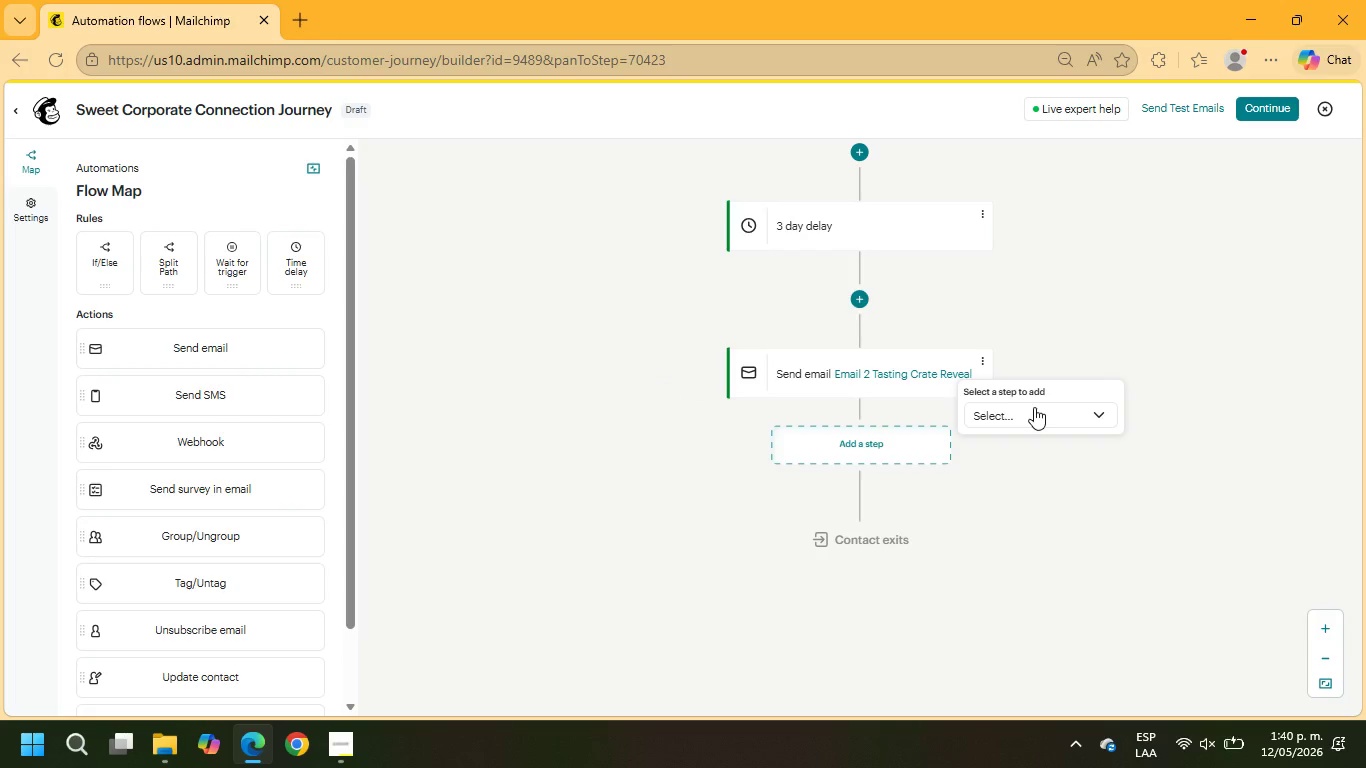 
left_click([1034, 407])
 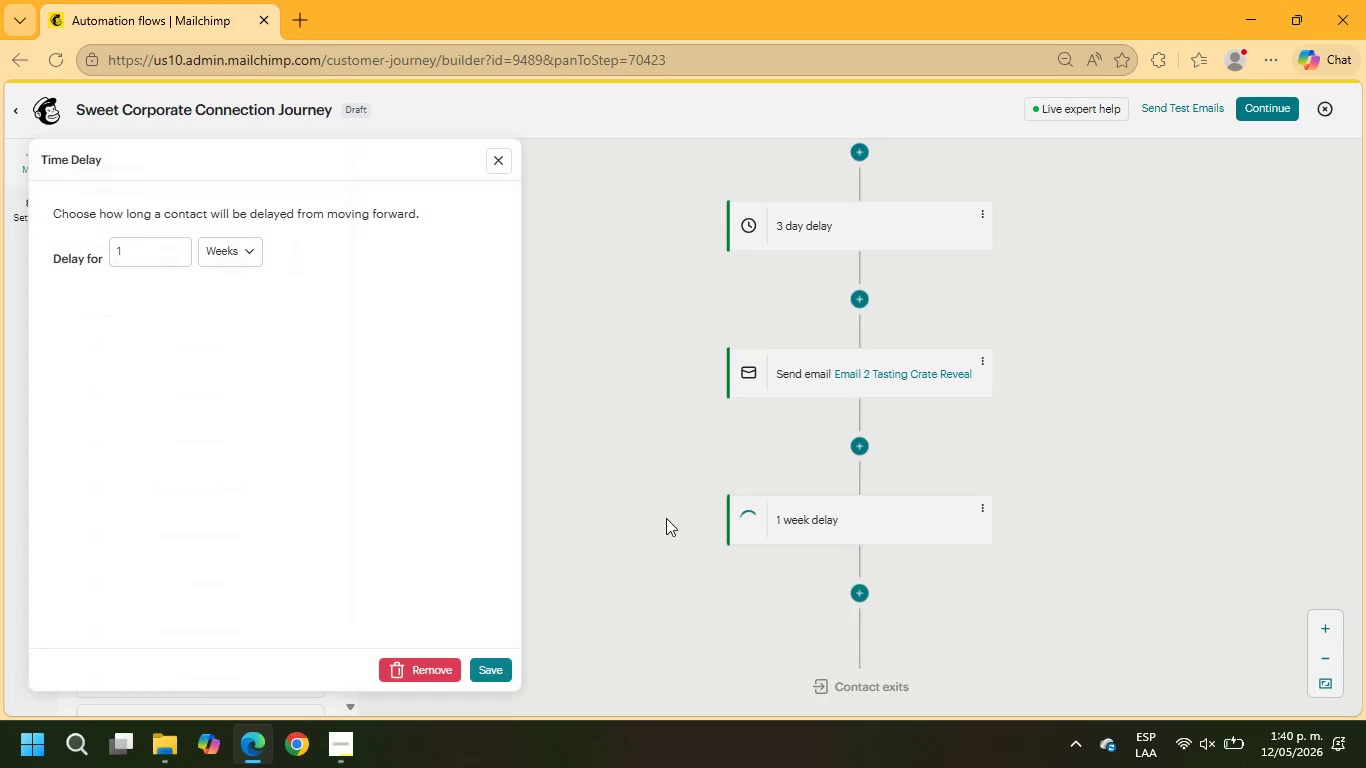 
left_click_drag(start_coordinate=[130, 248], to_coordinate=[16, 239])
 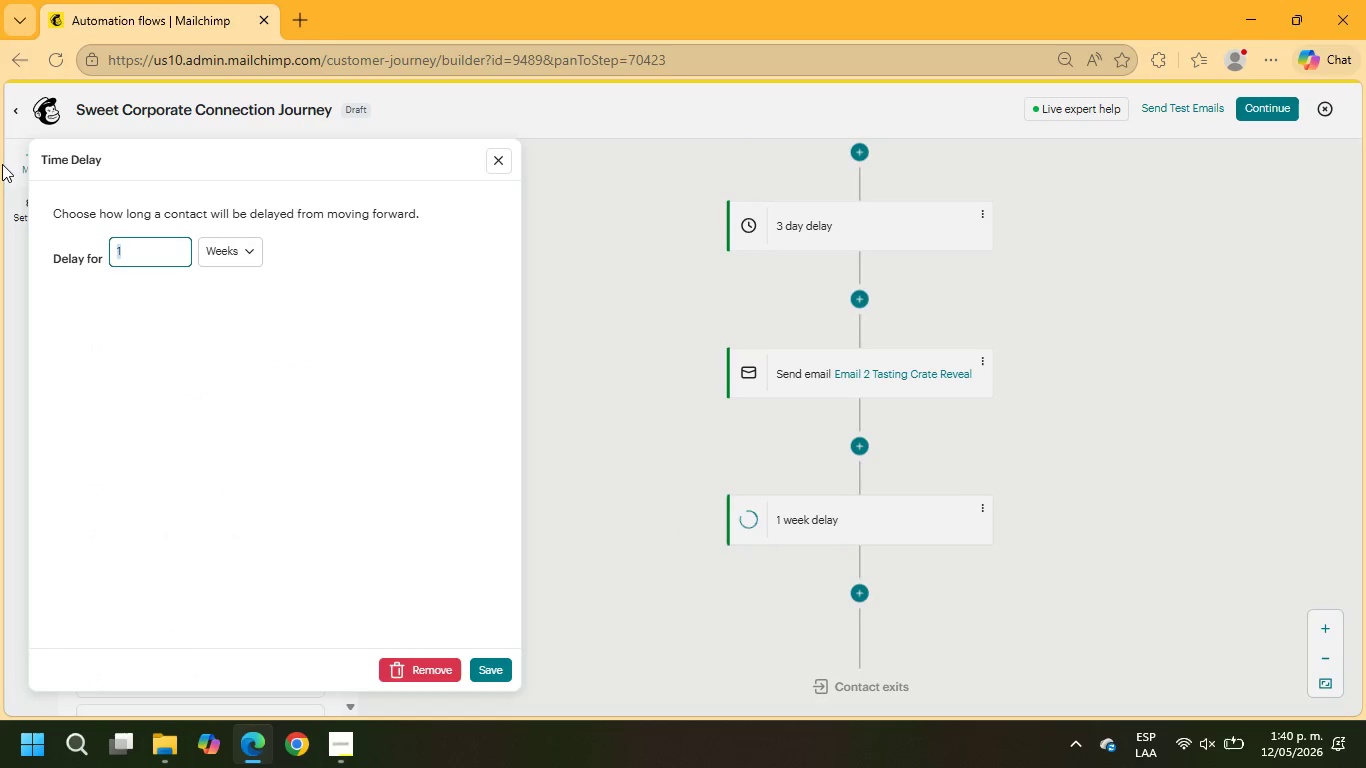 
key(Numpad3)
 